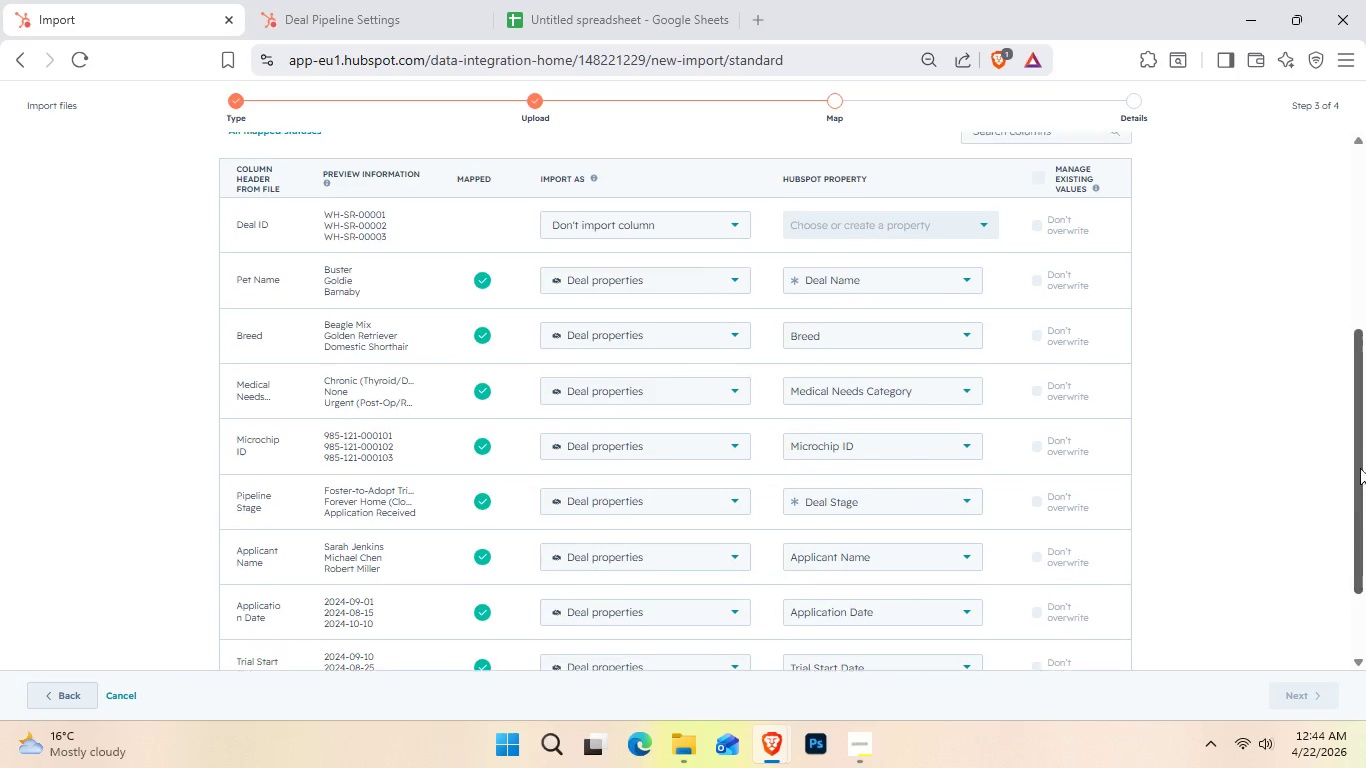 
left_click_drag(start_coordinate=[1354, 485], to_coordinate=[1365, 369])
 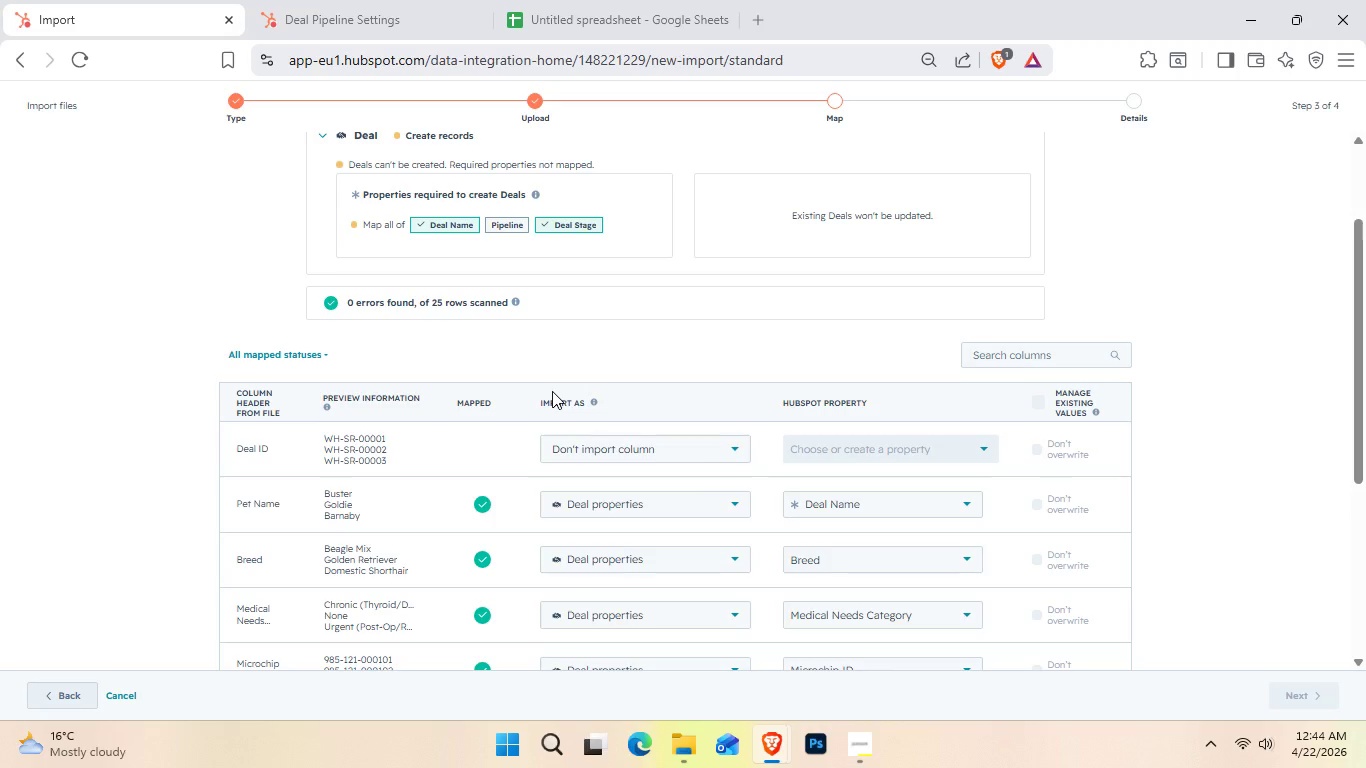 
wait(16.52)
 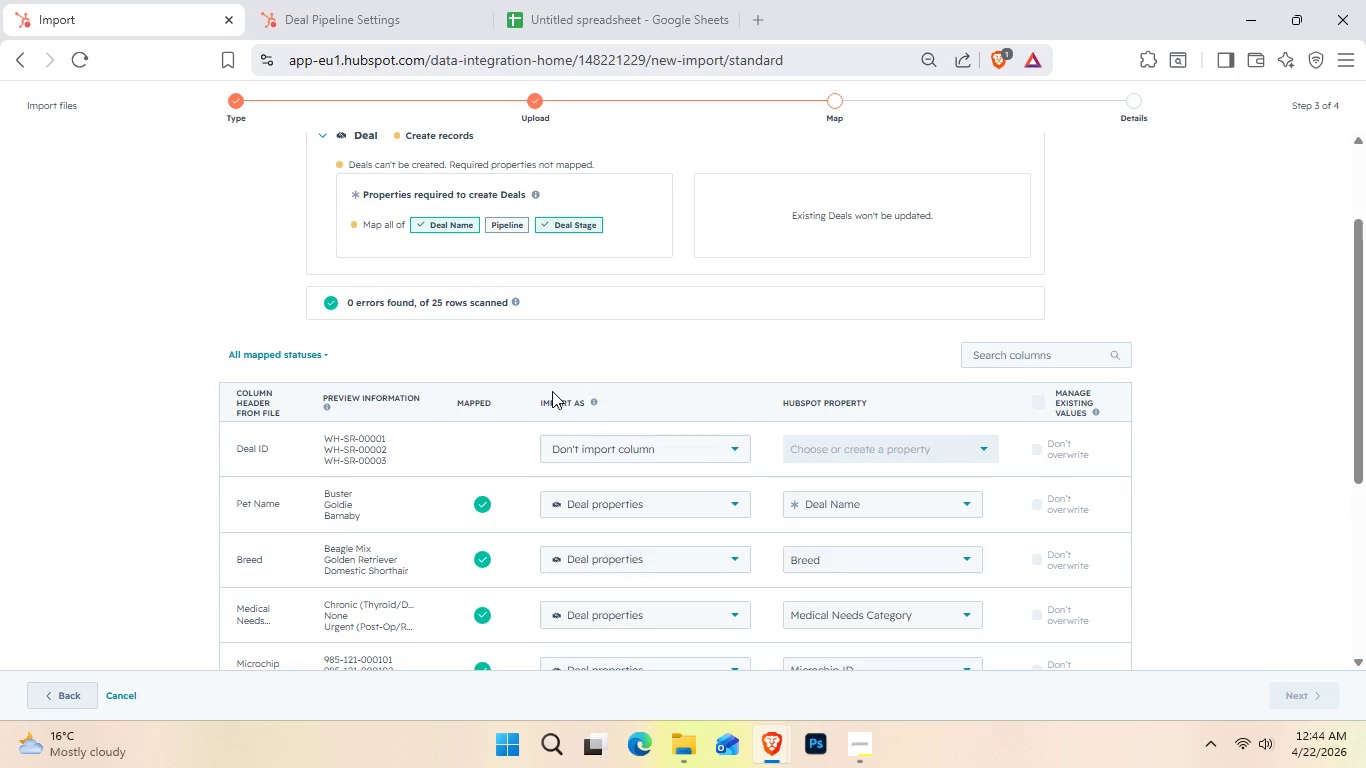 
scroll: coordinate [552, 391], scroll_direction: up, amount: 4.0
 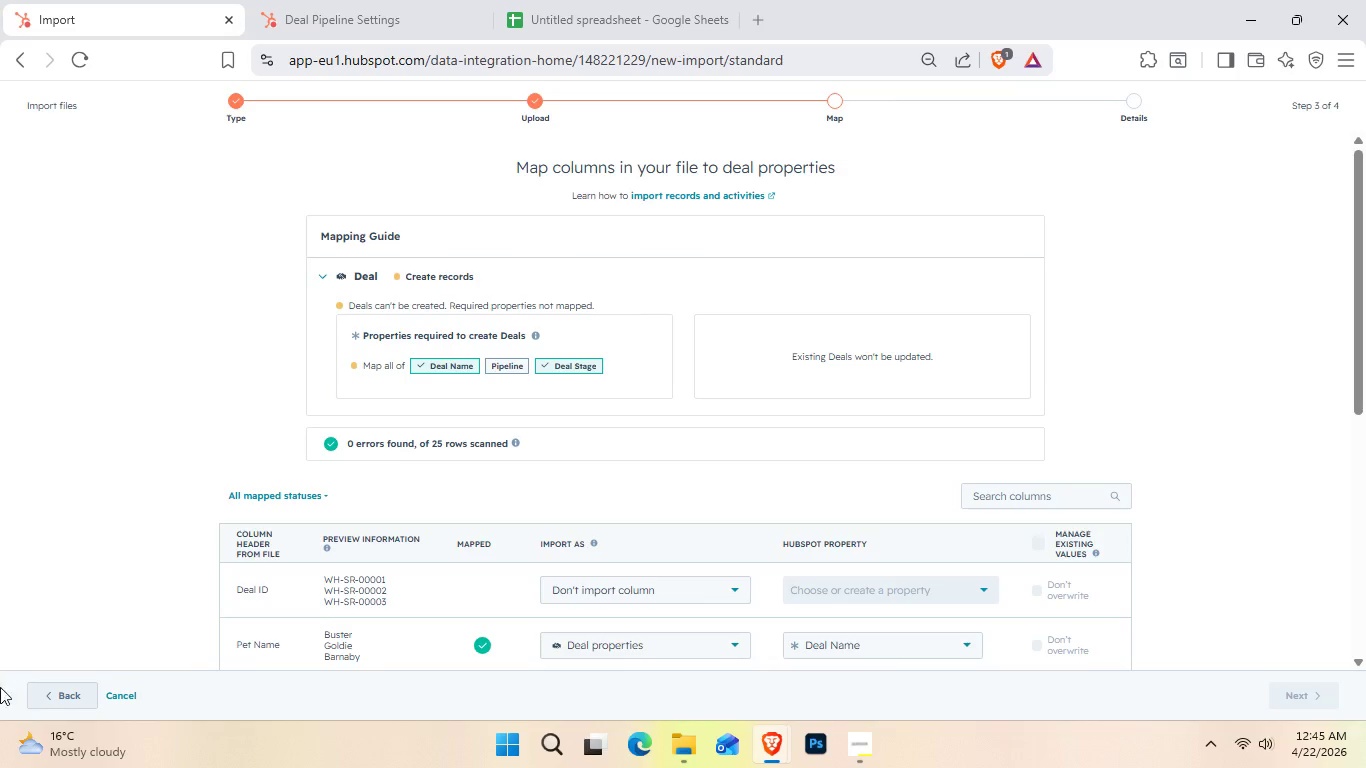 
left_click([54, 698])
 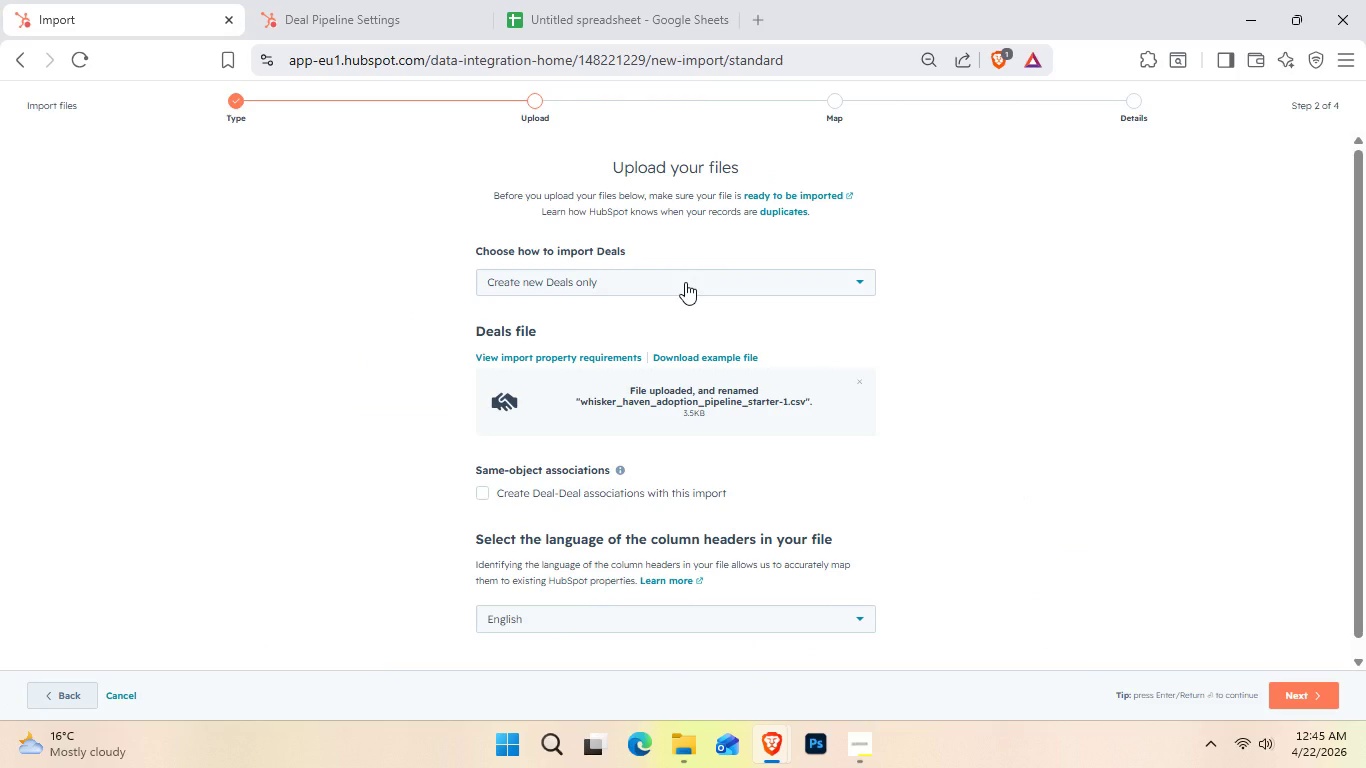 
left_click([685, 282])
 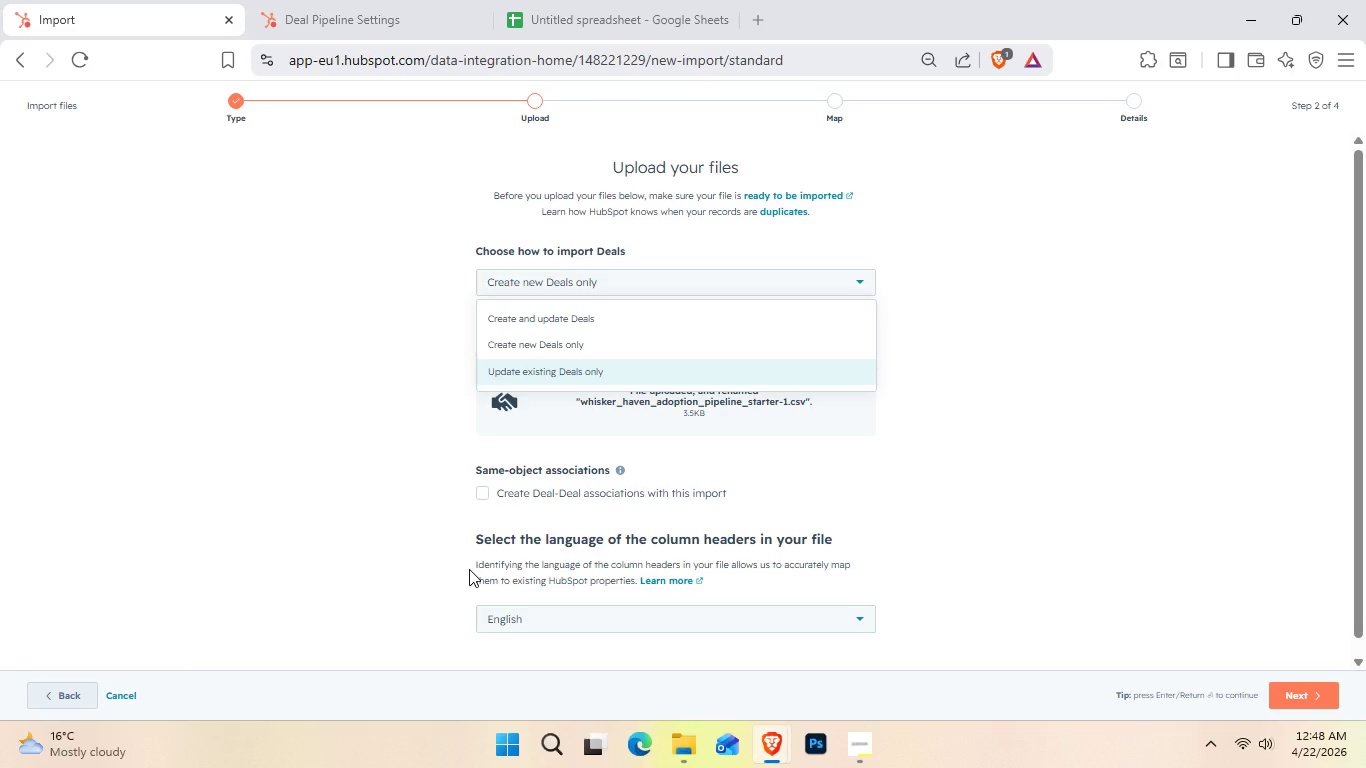 
wait(218.2)
 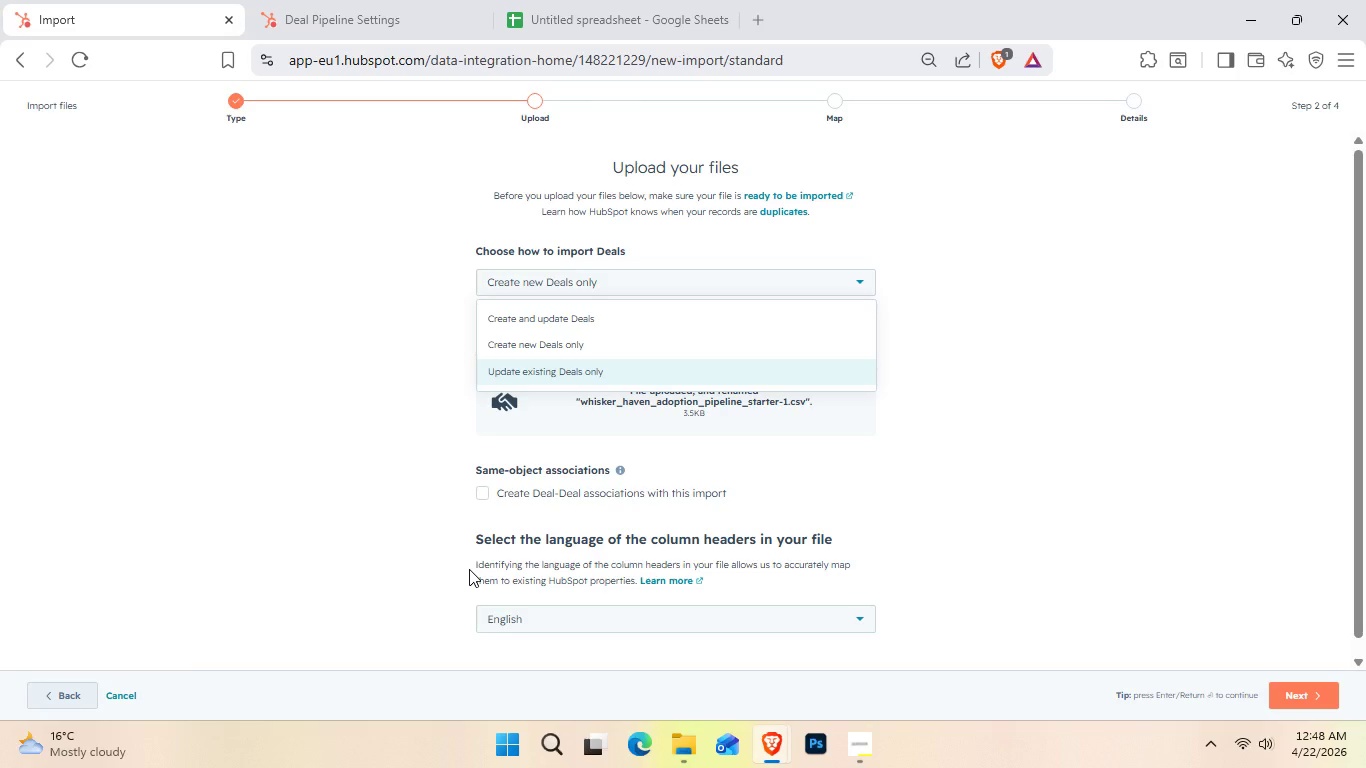 
left_click([639, 334])
 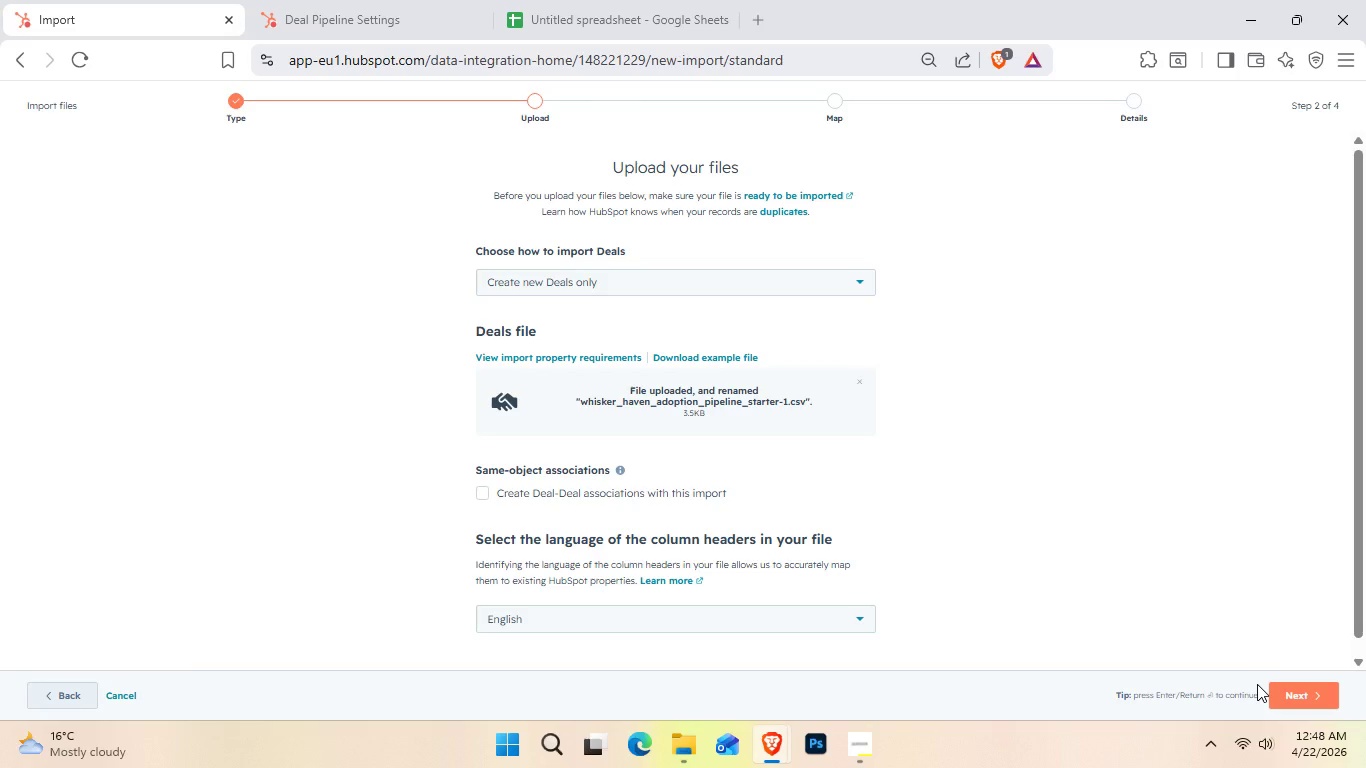 
wait(15.86)
 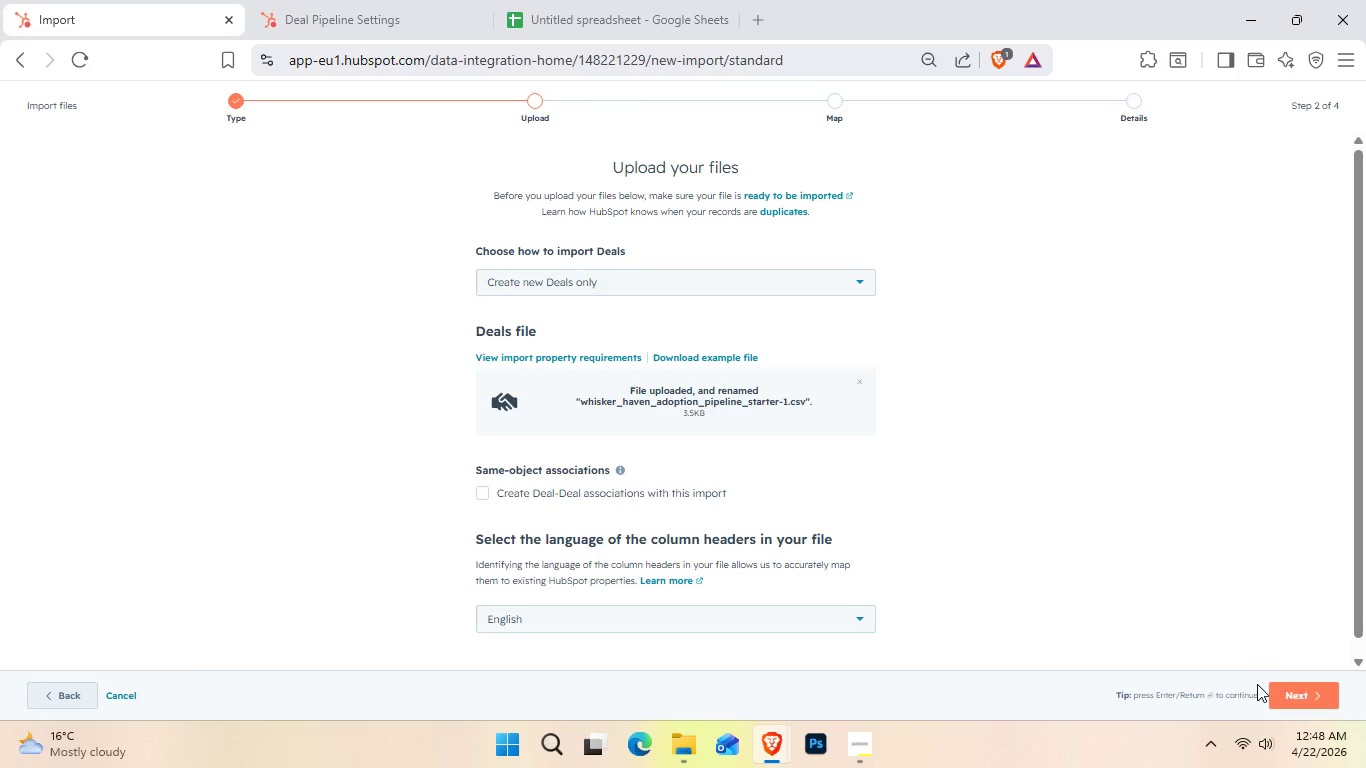 
left_click([1335, 684])
 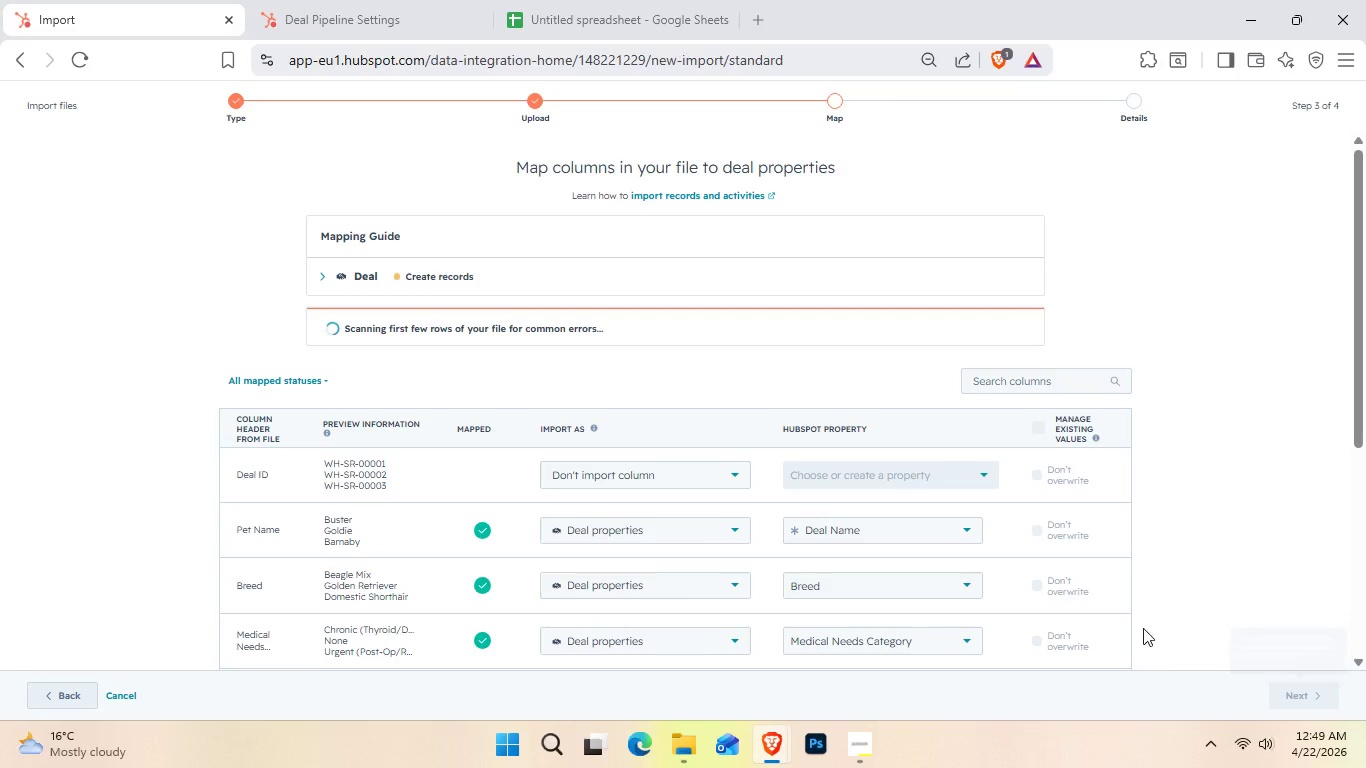 
left_click_drag(start_coordinate=[1365, 302], to_coordinate=[1342, 551])
 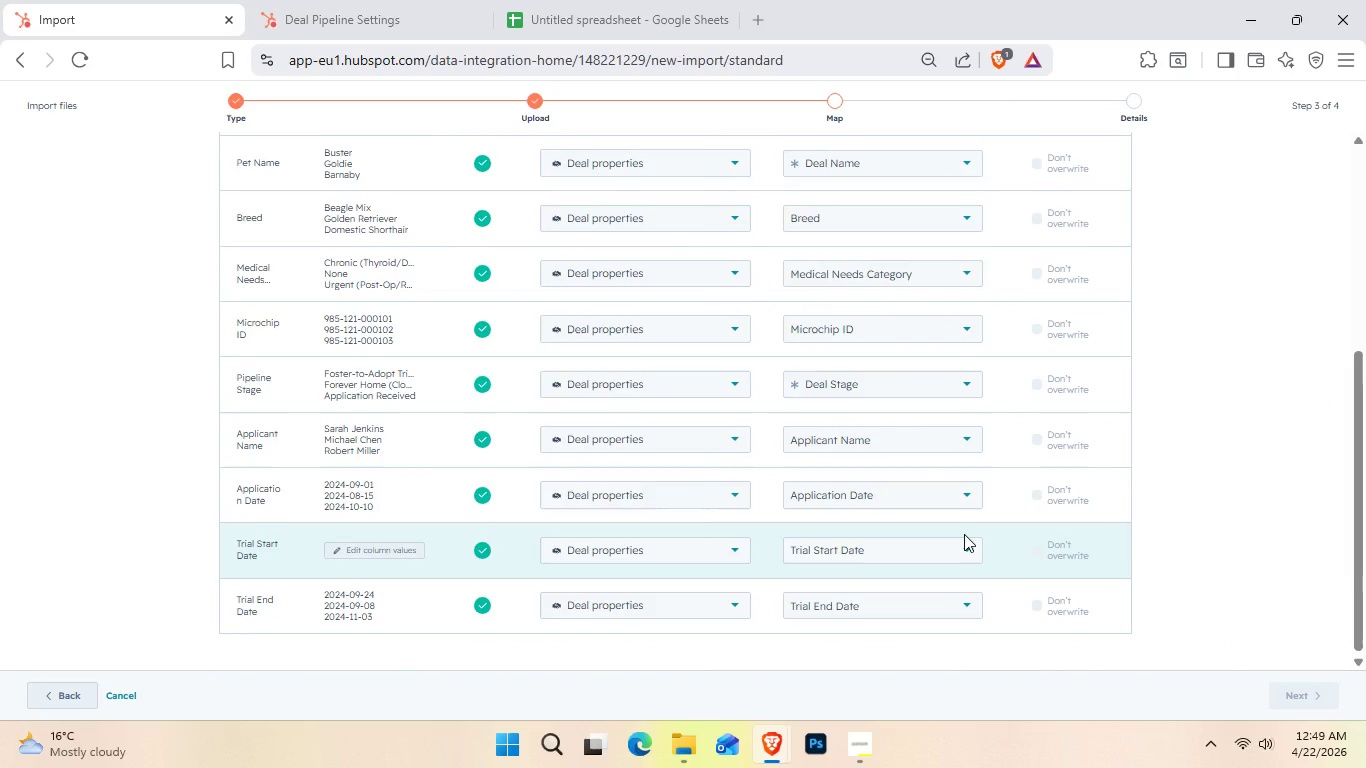 
wait(8.42)
 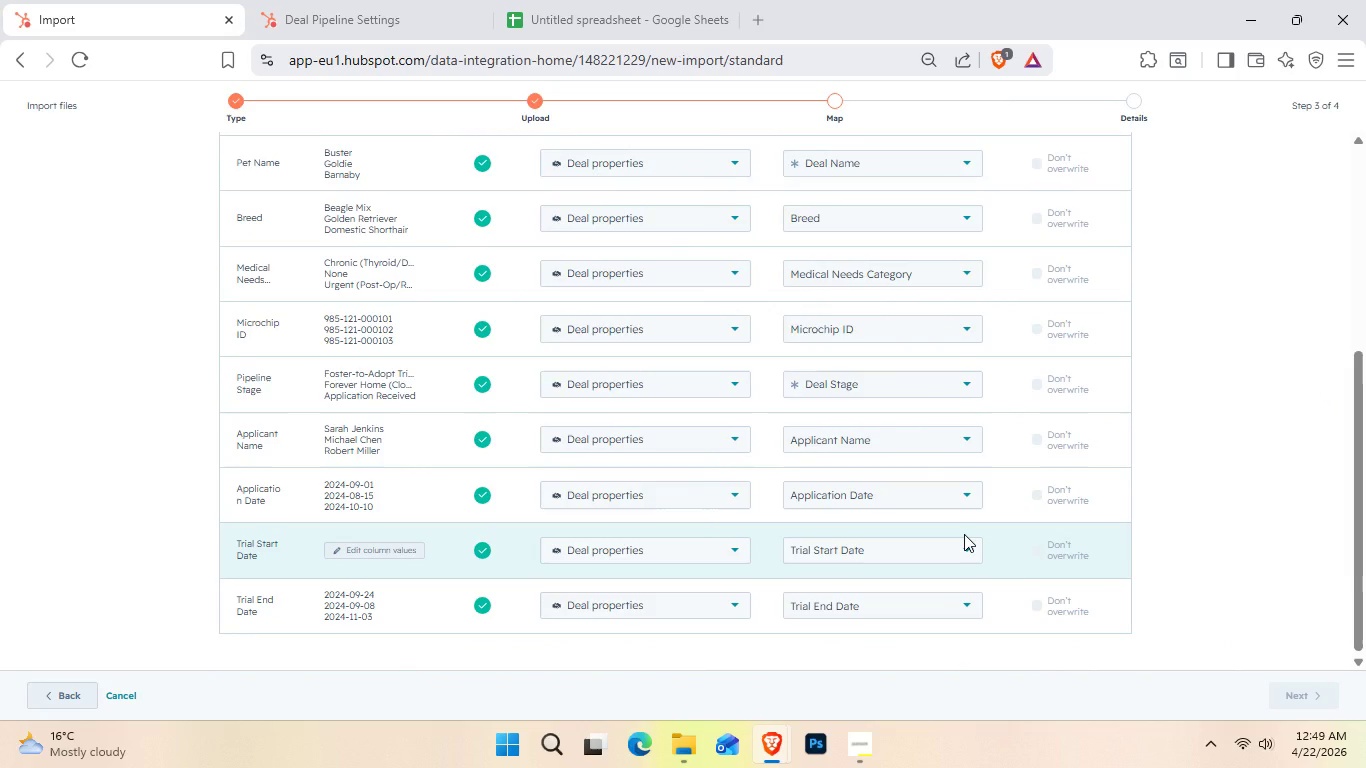 
scroll: coordinate [872, 411], scroll_direction: up, amount: 1.0
 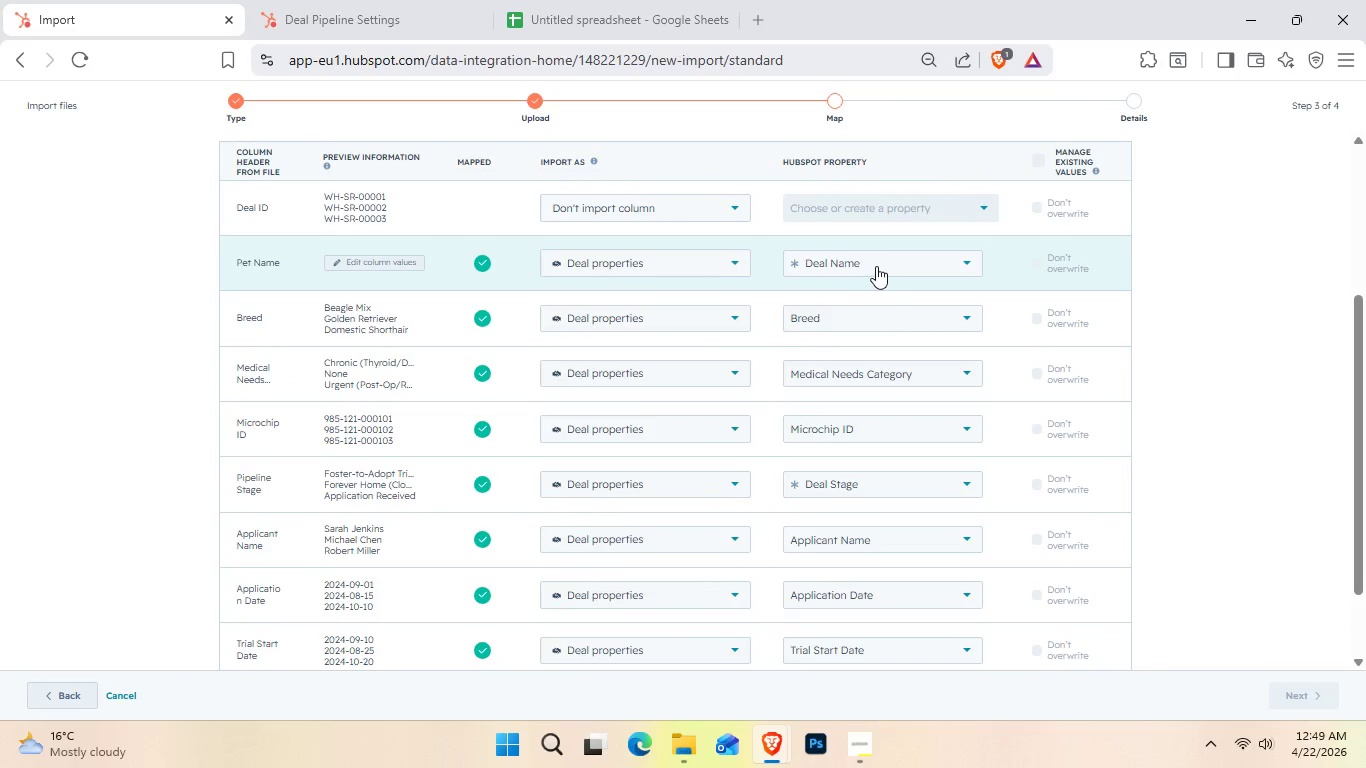 
left_click([875, 265])
 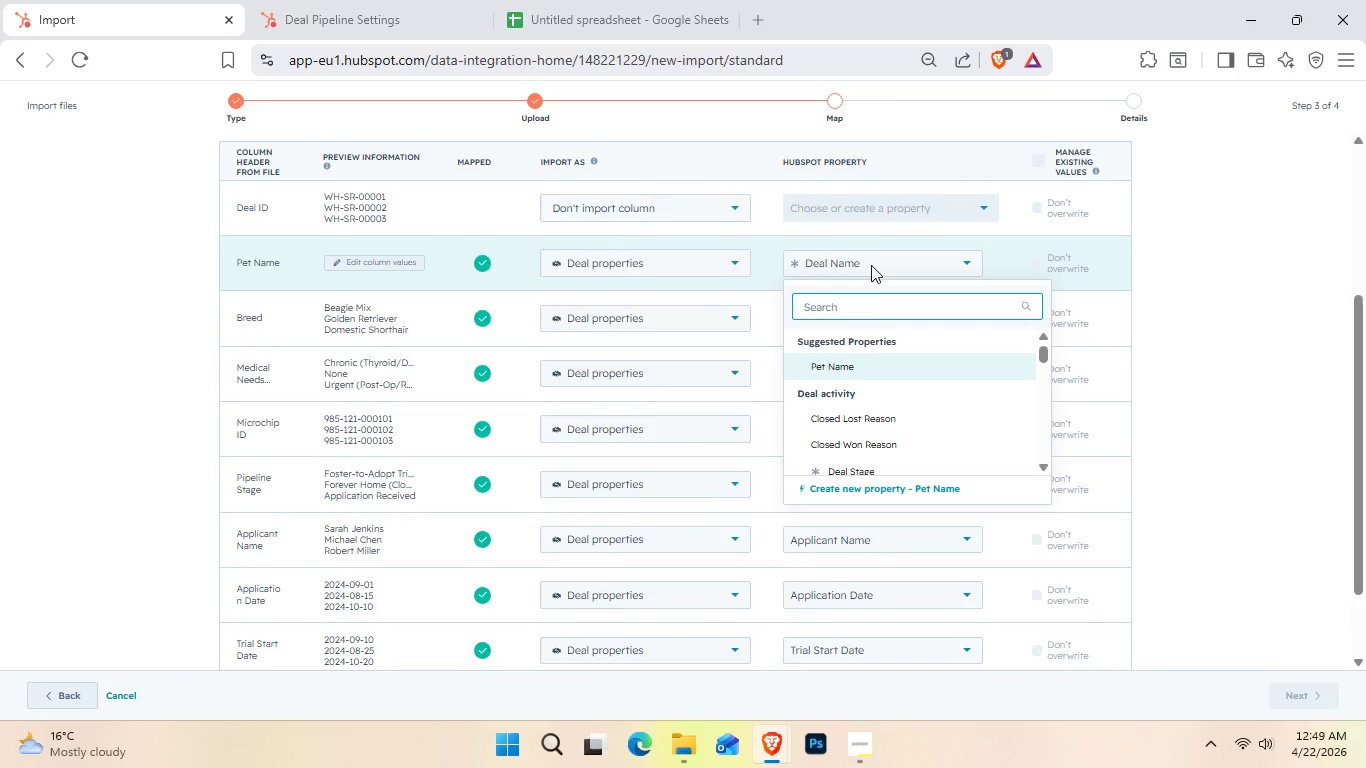 
left_click([861, 376])
 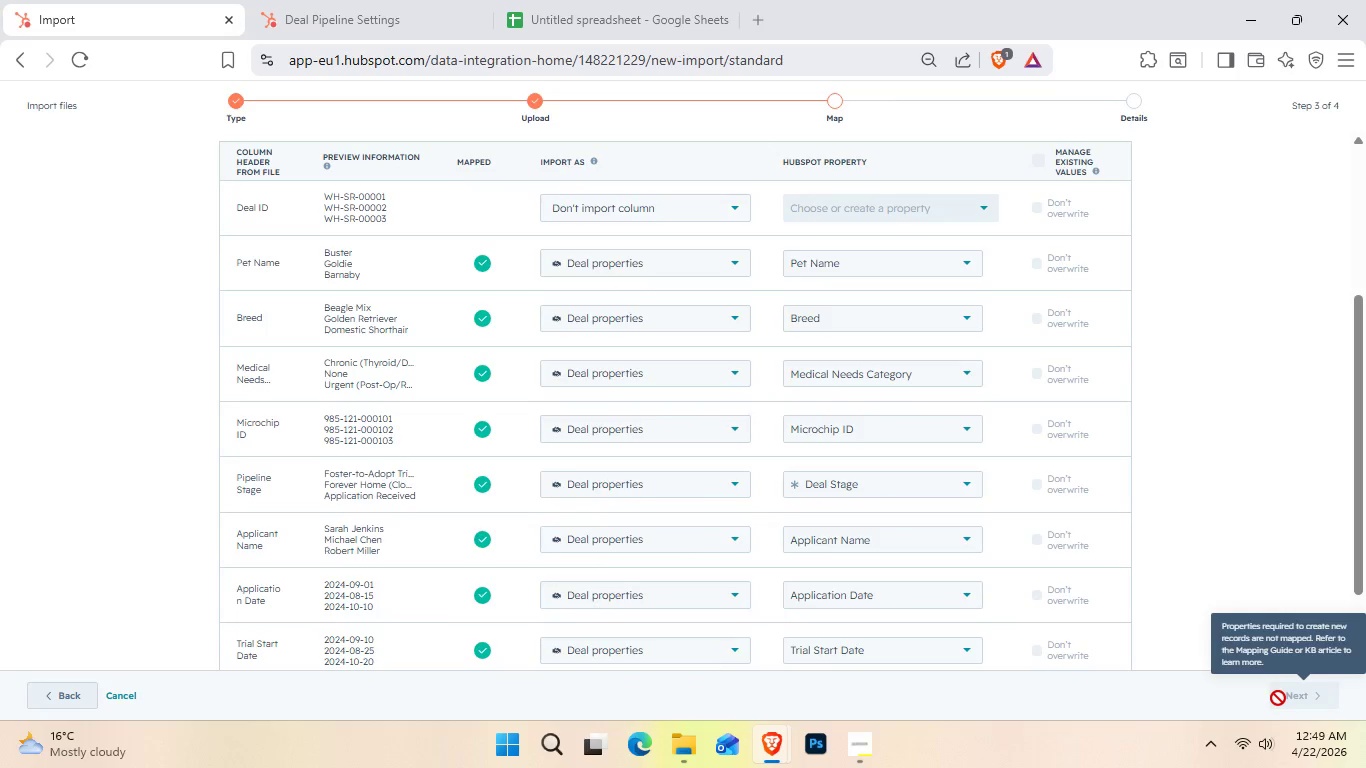 
left_click([923, 270])
 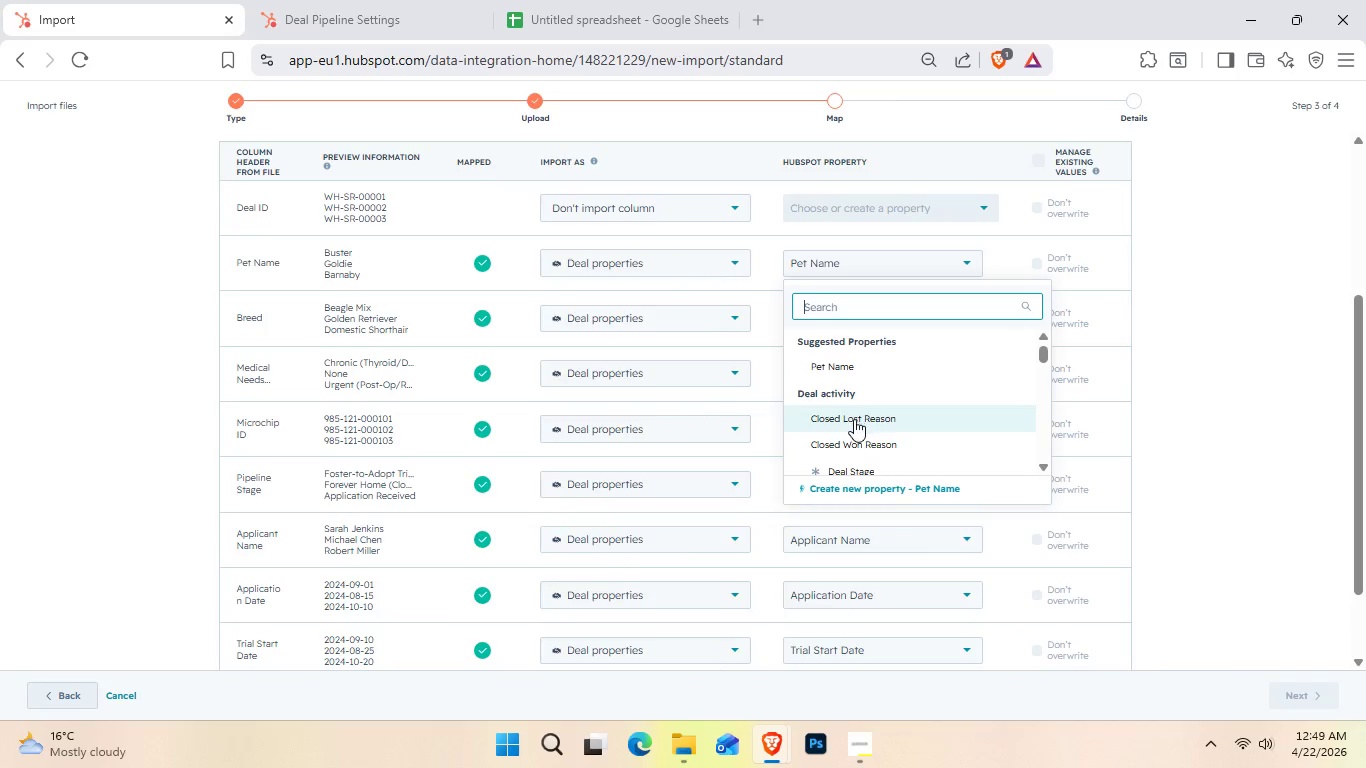 
scroll: coordinate [854, 419], scroll_direction: none, amount: 0.0
 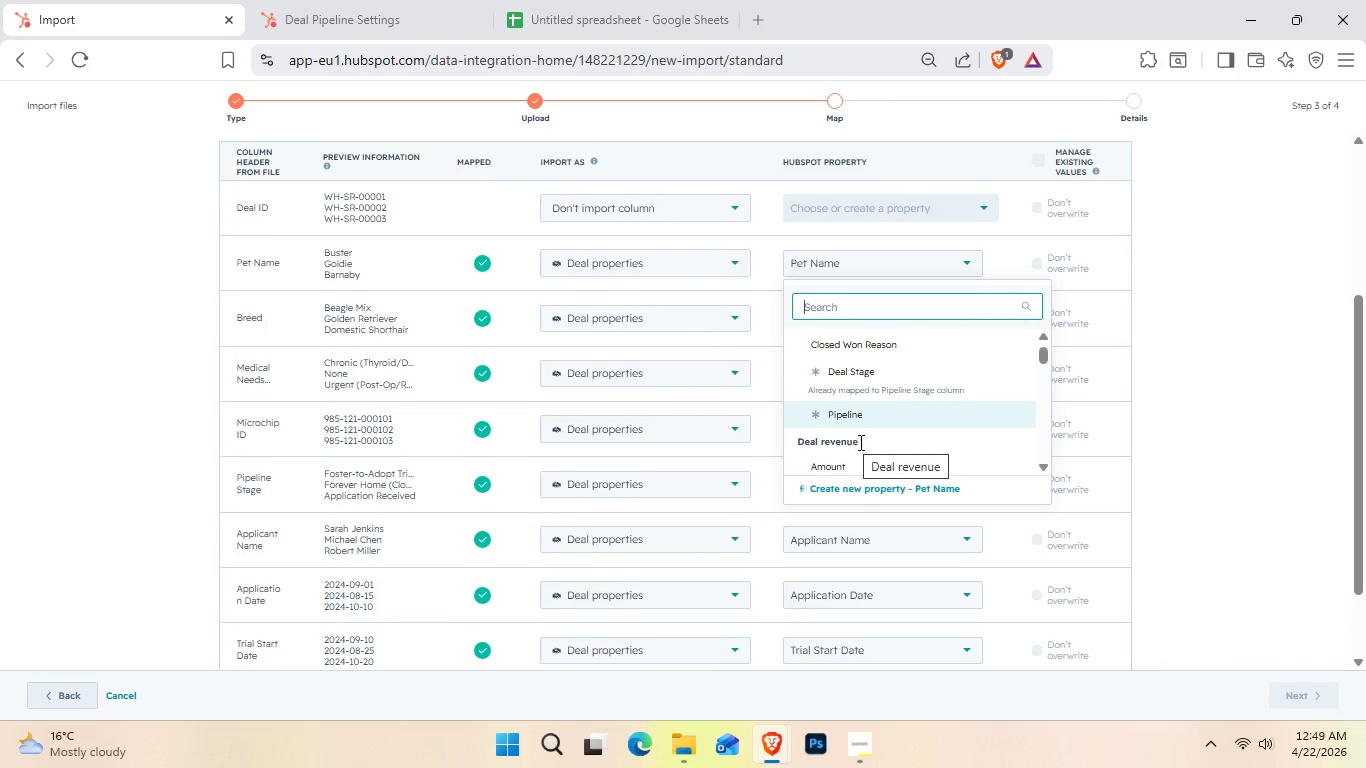 
scroll: coordinate [878, 415], scroll_direction: down, amount: 4.0
 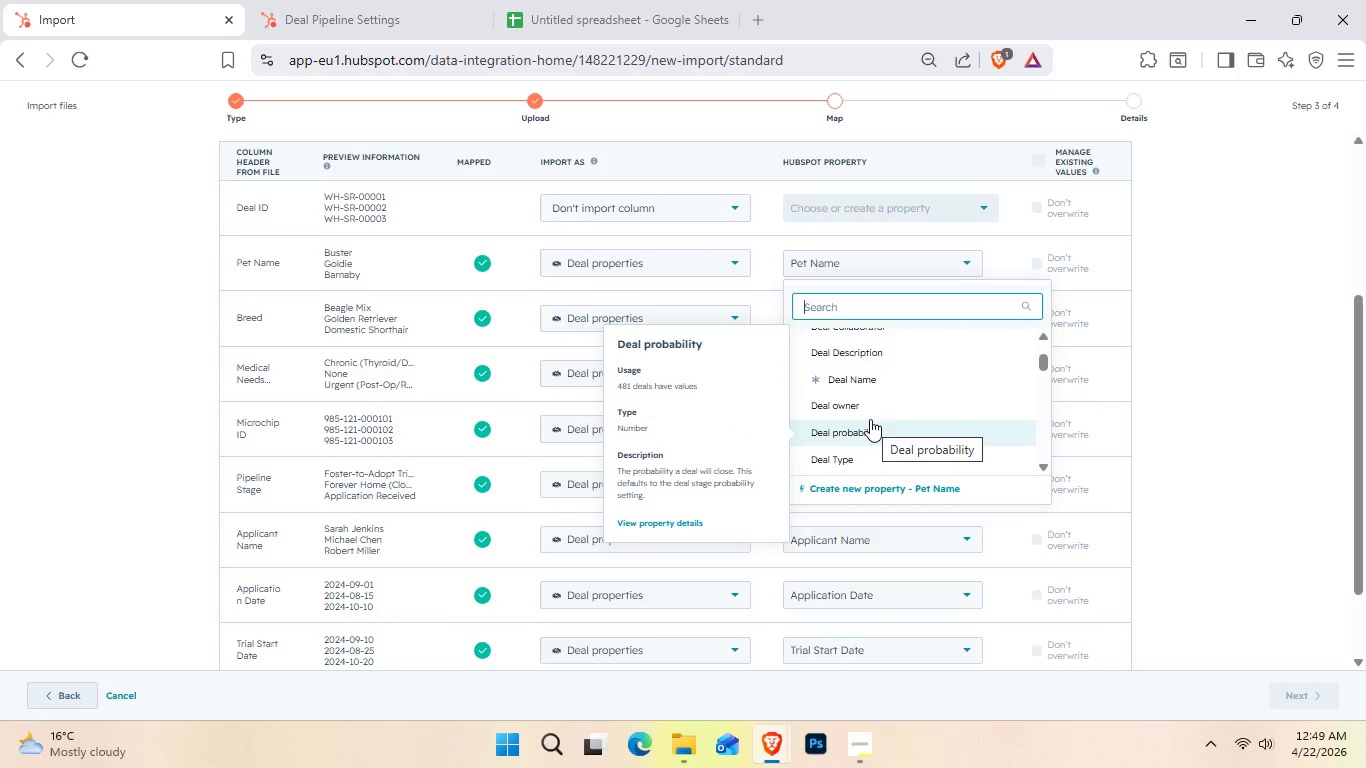 
left_click([880, 365])
 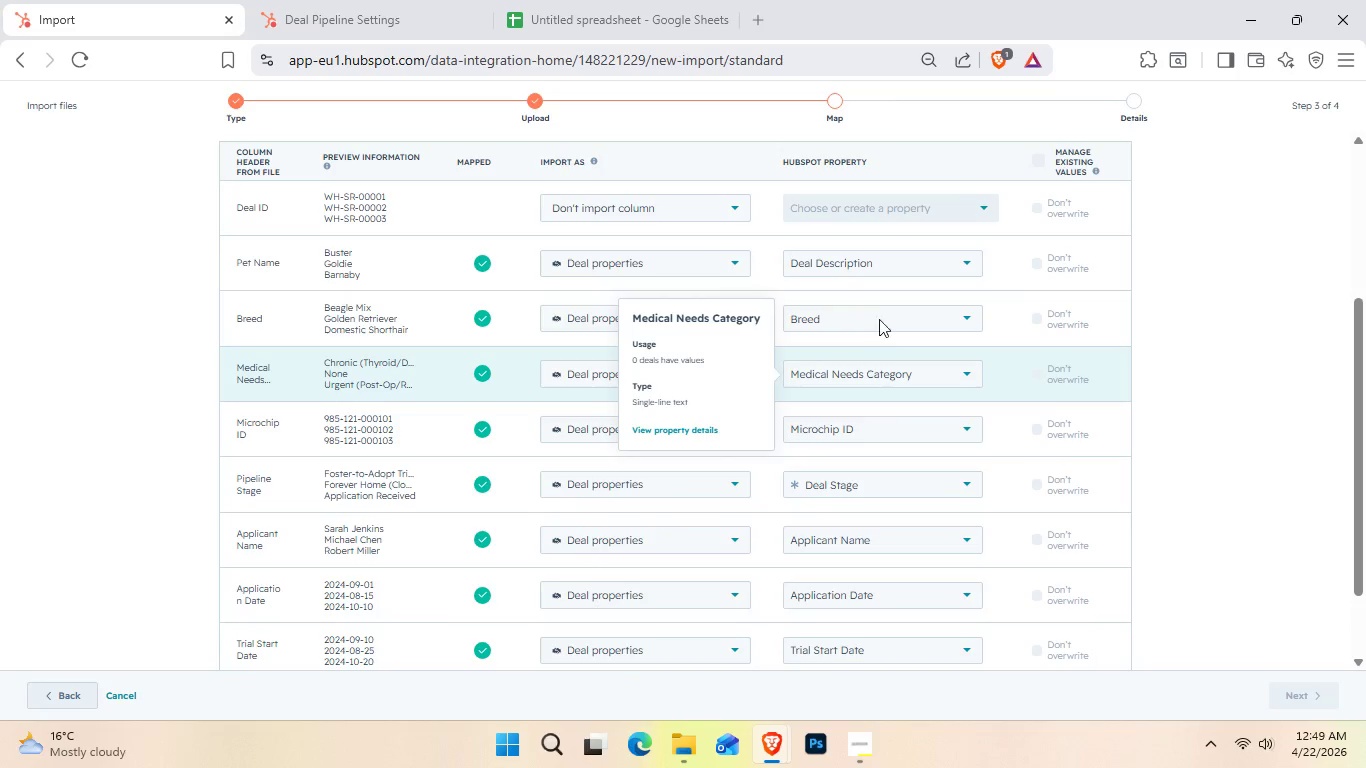 
left_click([886, 280])
 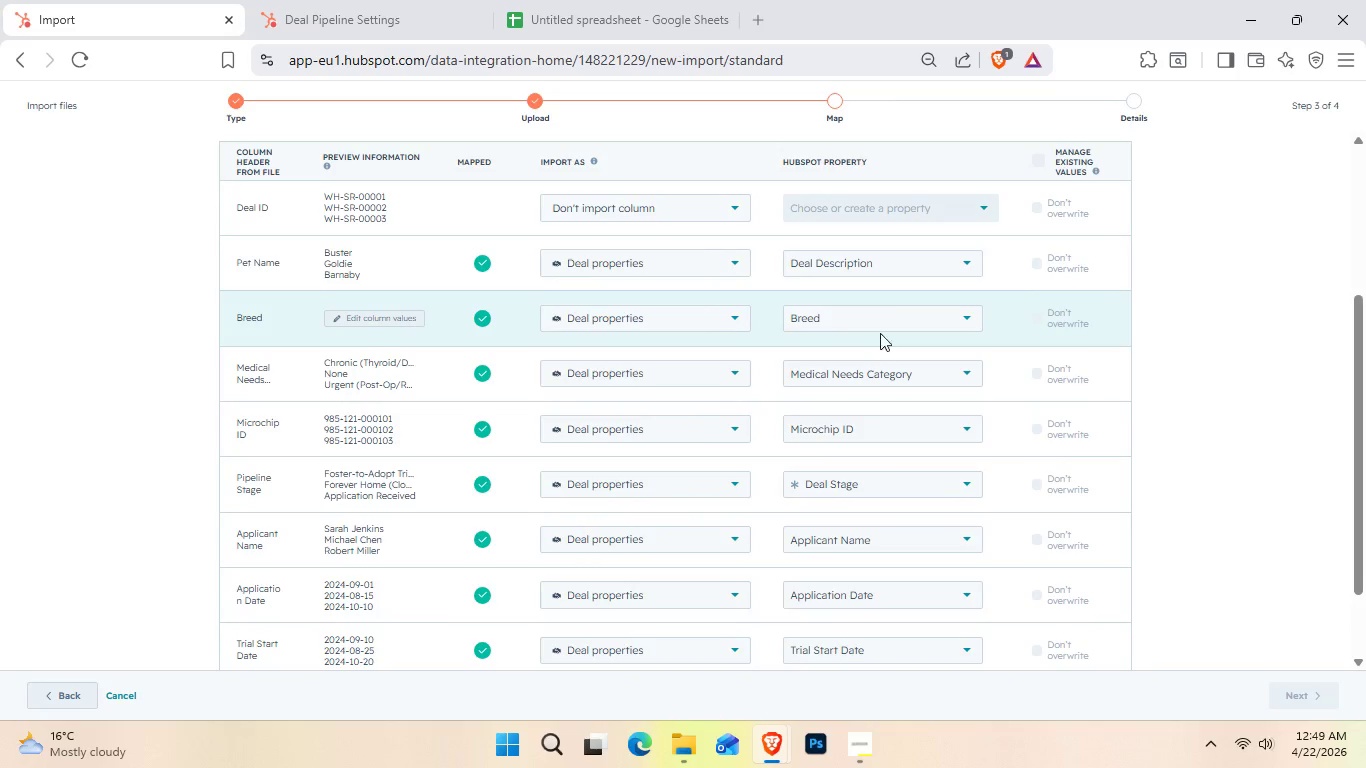 
left_click([903, 264])
 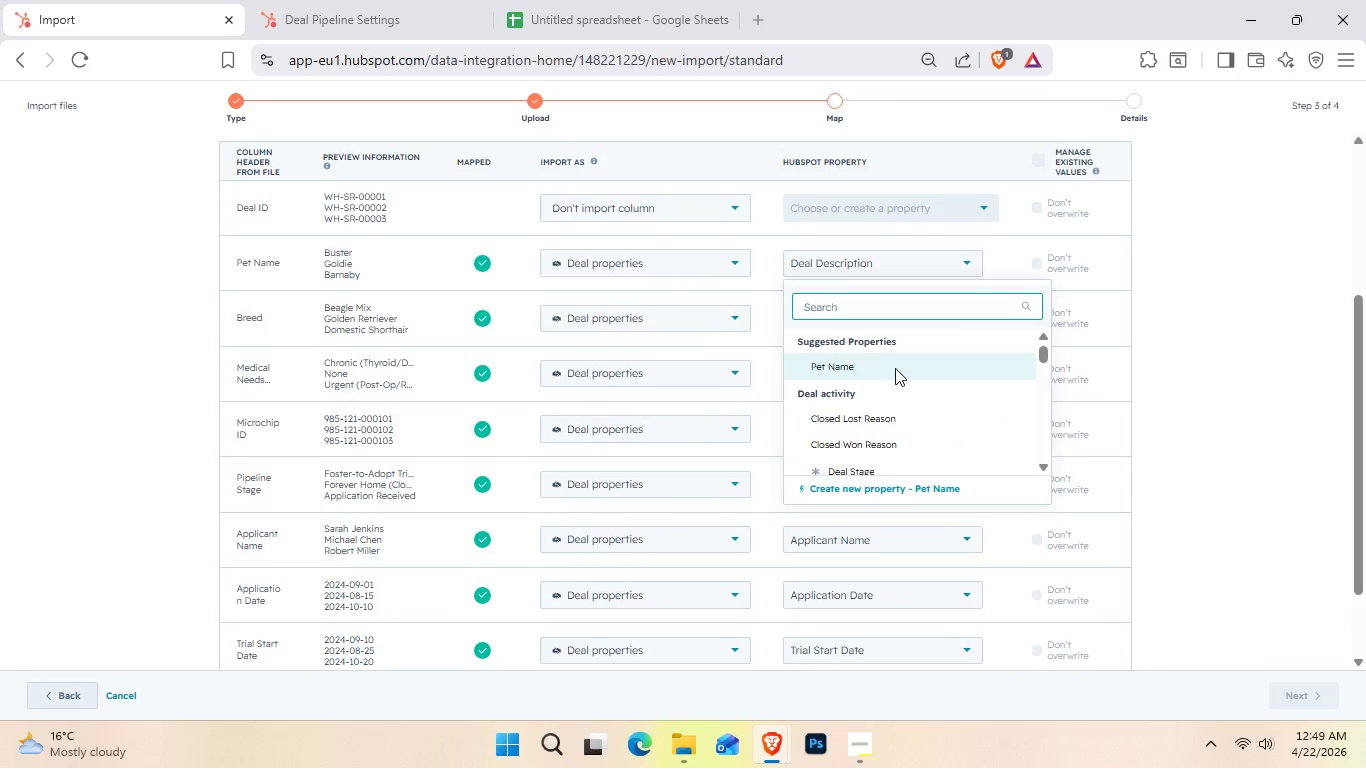 
scroll: coordinate [893, 417], scroll_direction: down, amount: 4.0
 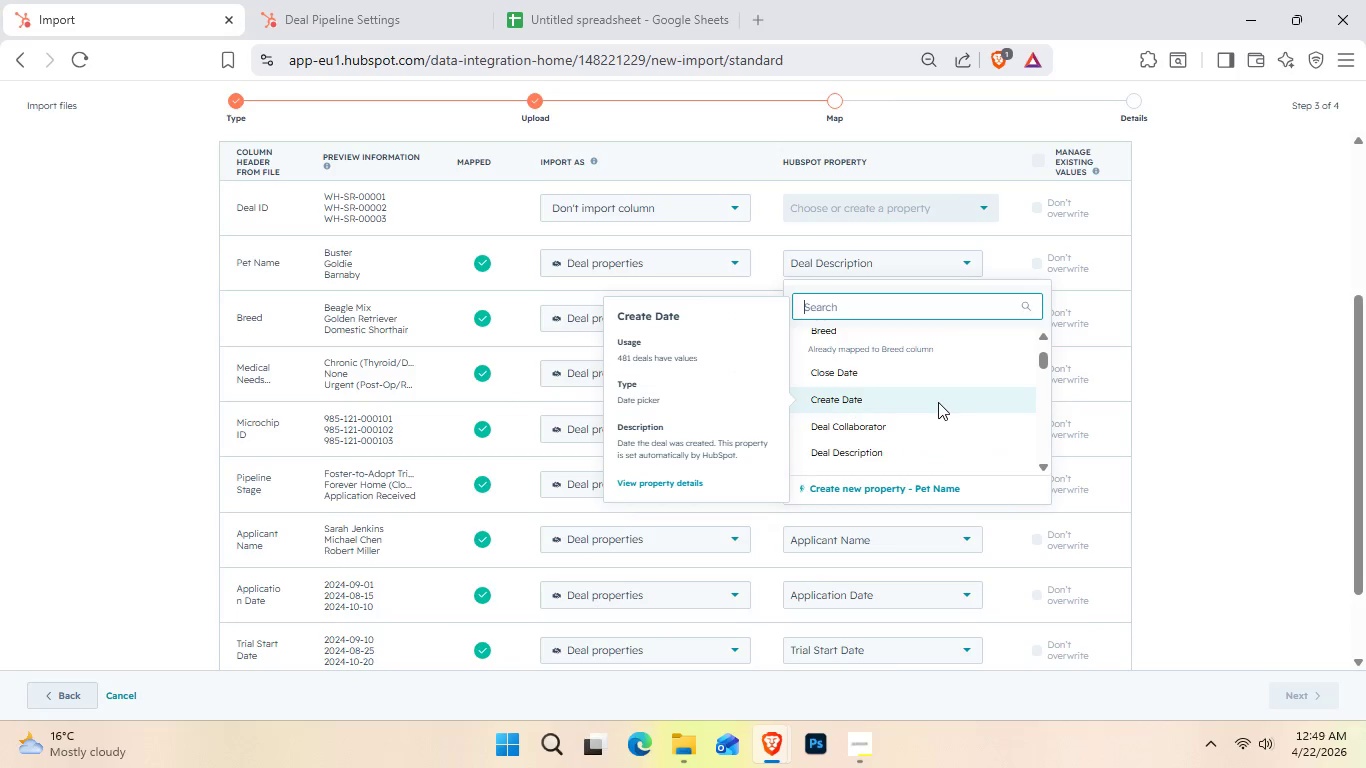 
left_click_drag(start_coordinate=[1042, 365], to_coordinate=[1042, 374])
 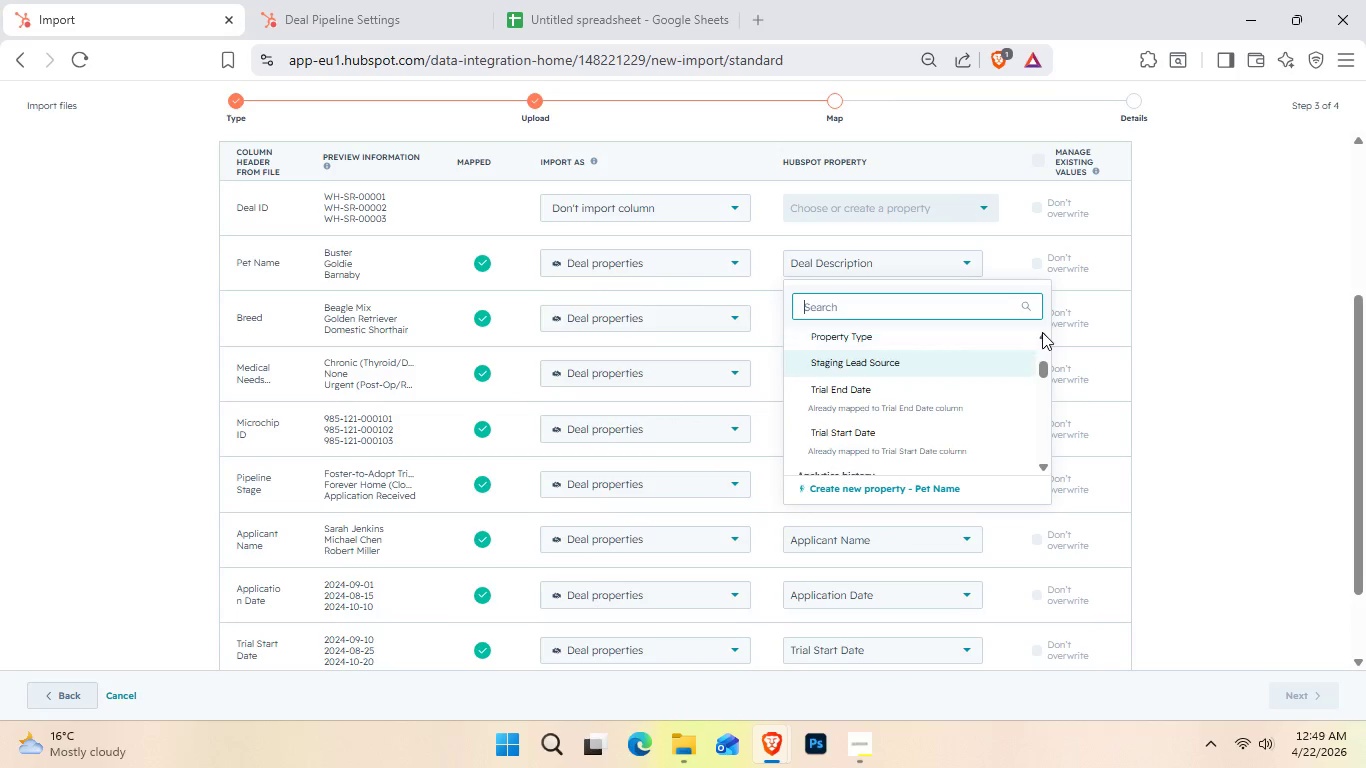 
double_click([1042, 332])
 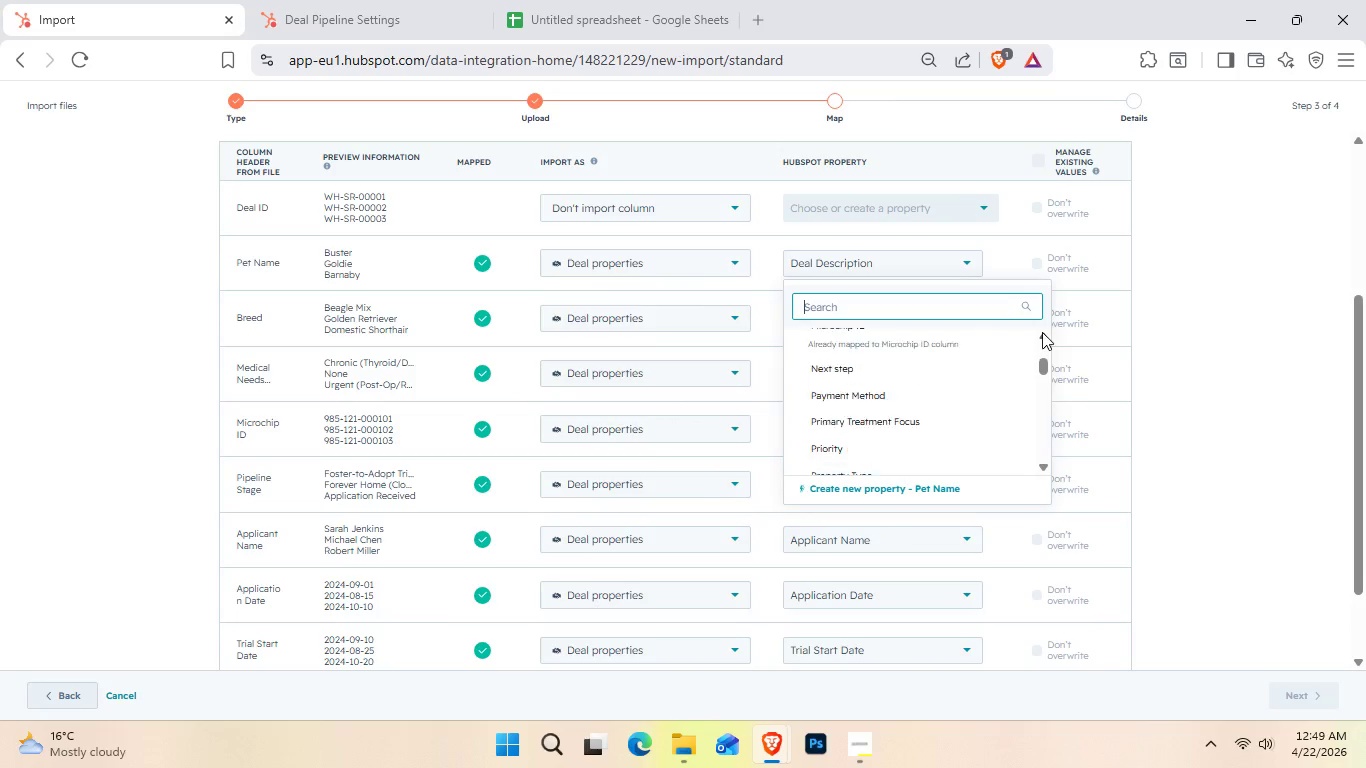 
triple_click([1042, 332])
 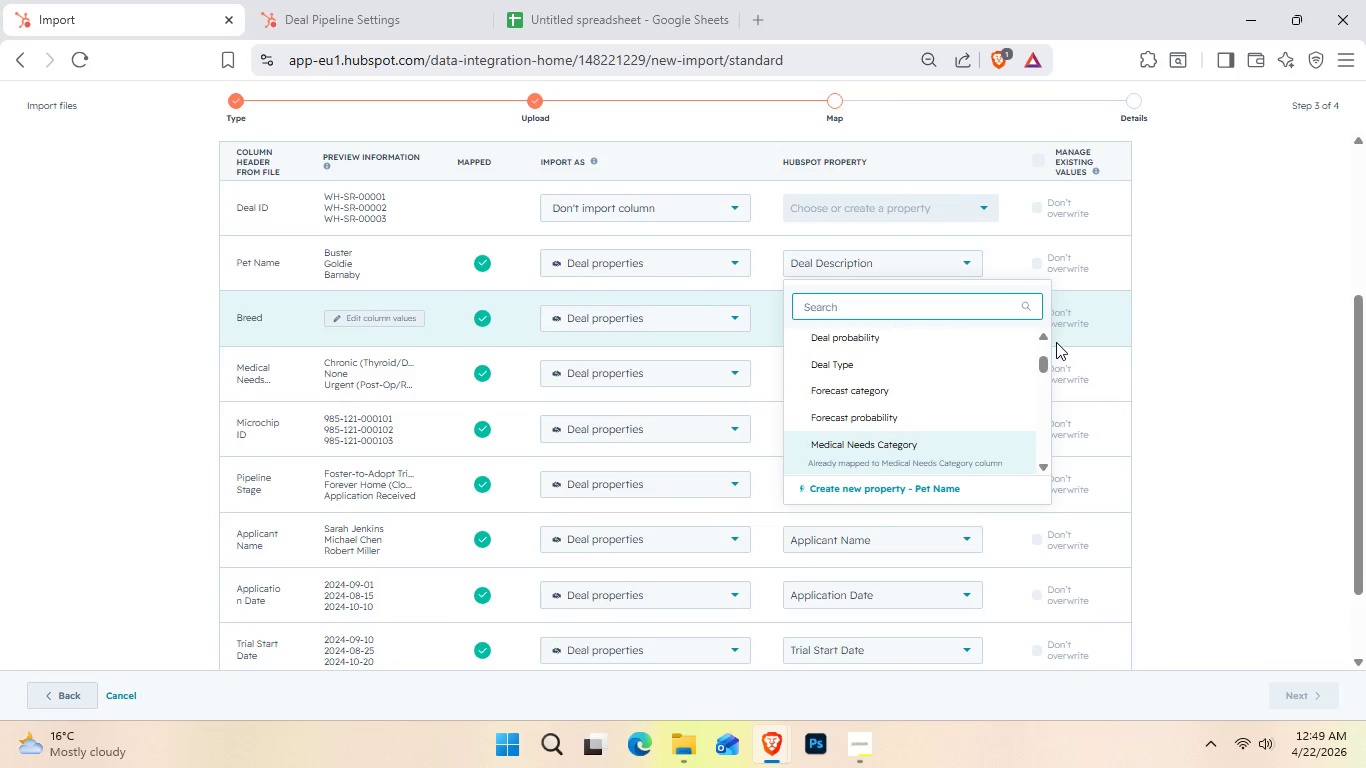 
left_click([1043, 341])
 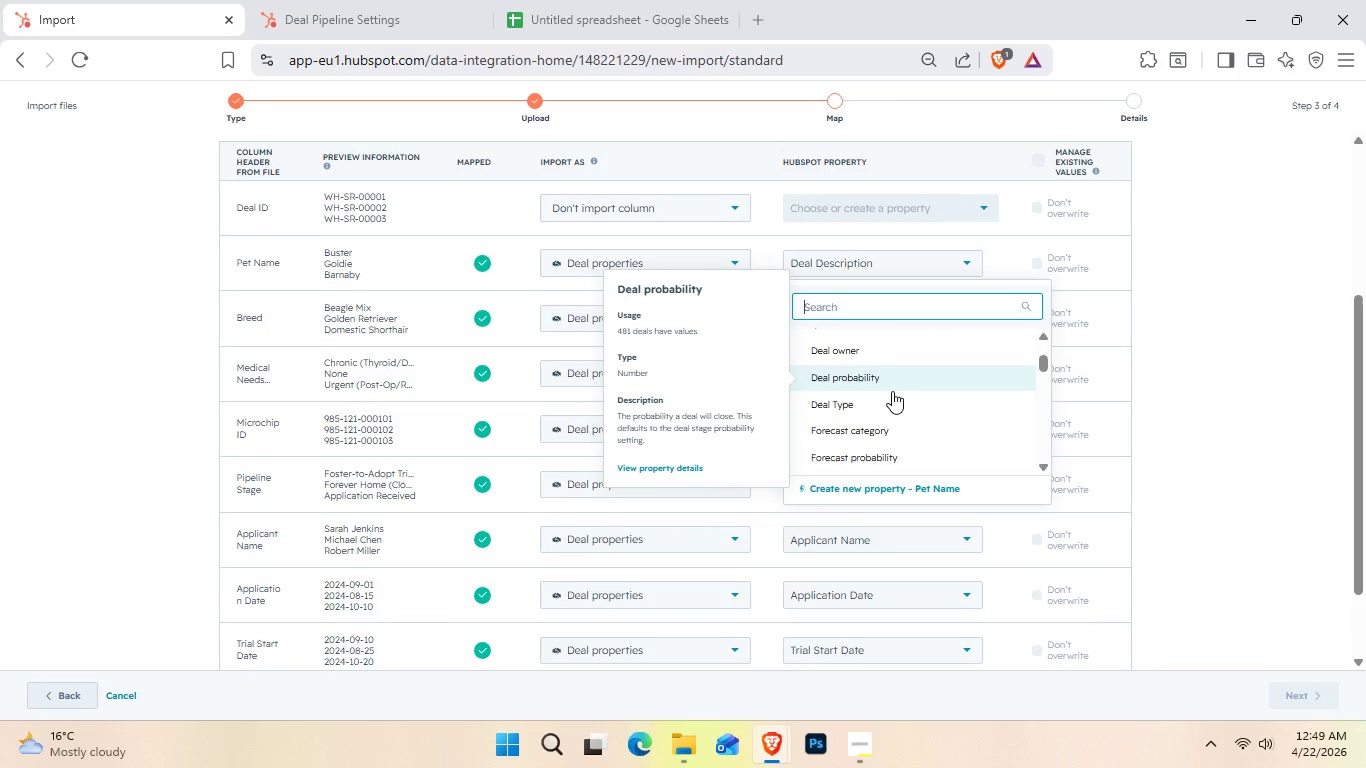 
scroll: coordinate [892, 391], scroll_direction: none, amount: 0.0
 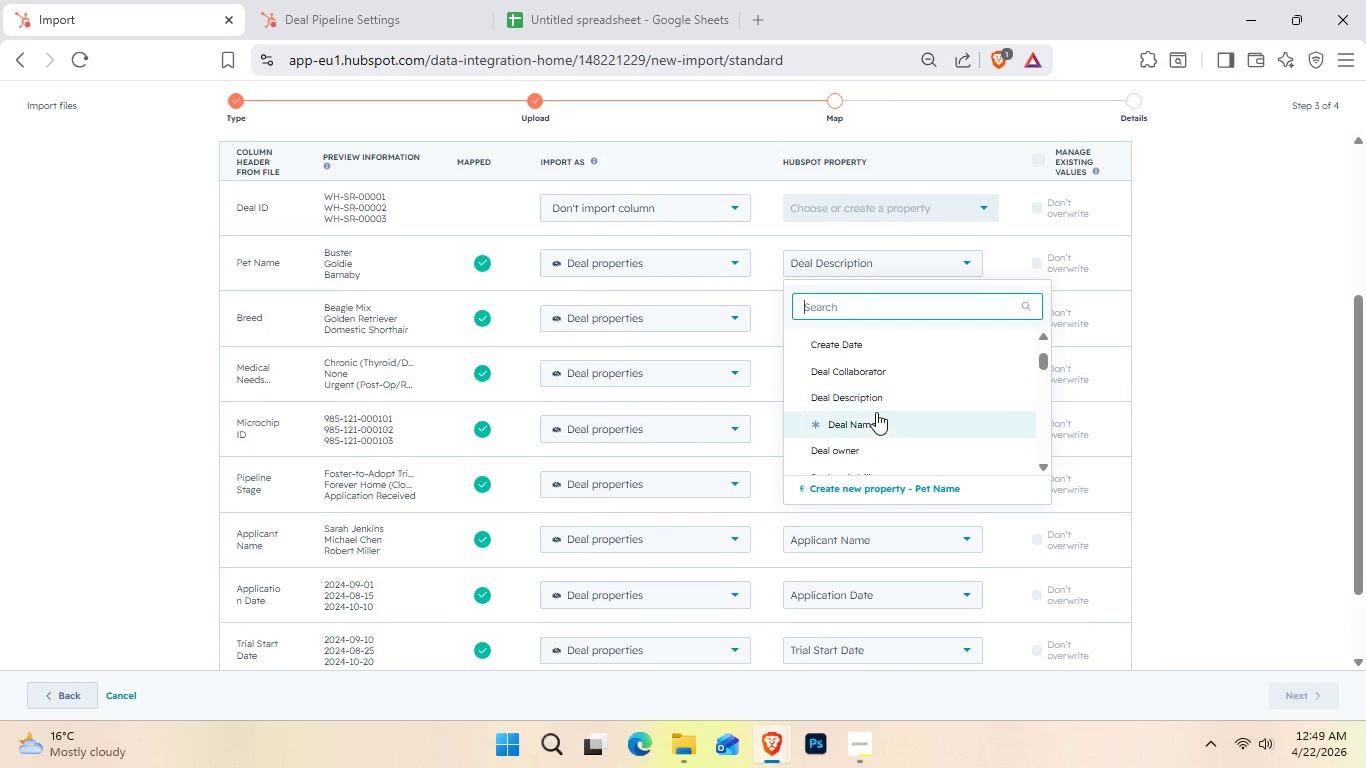 
left_click([874, 422])
 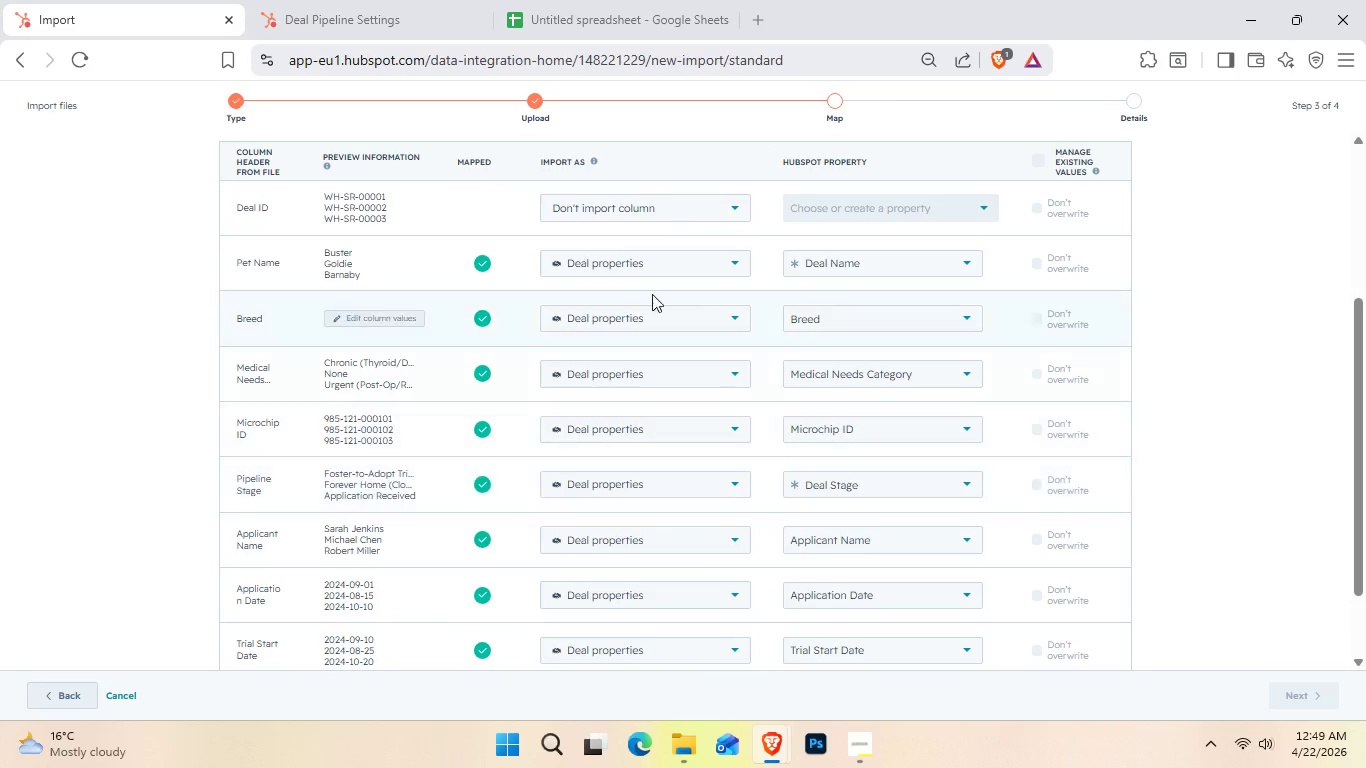 
left_click([646, 222])
 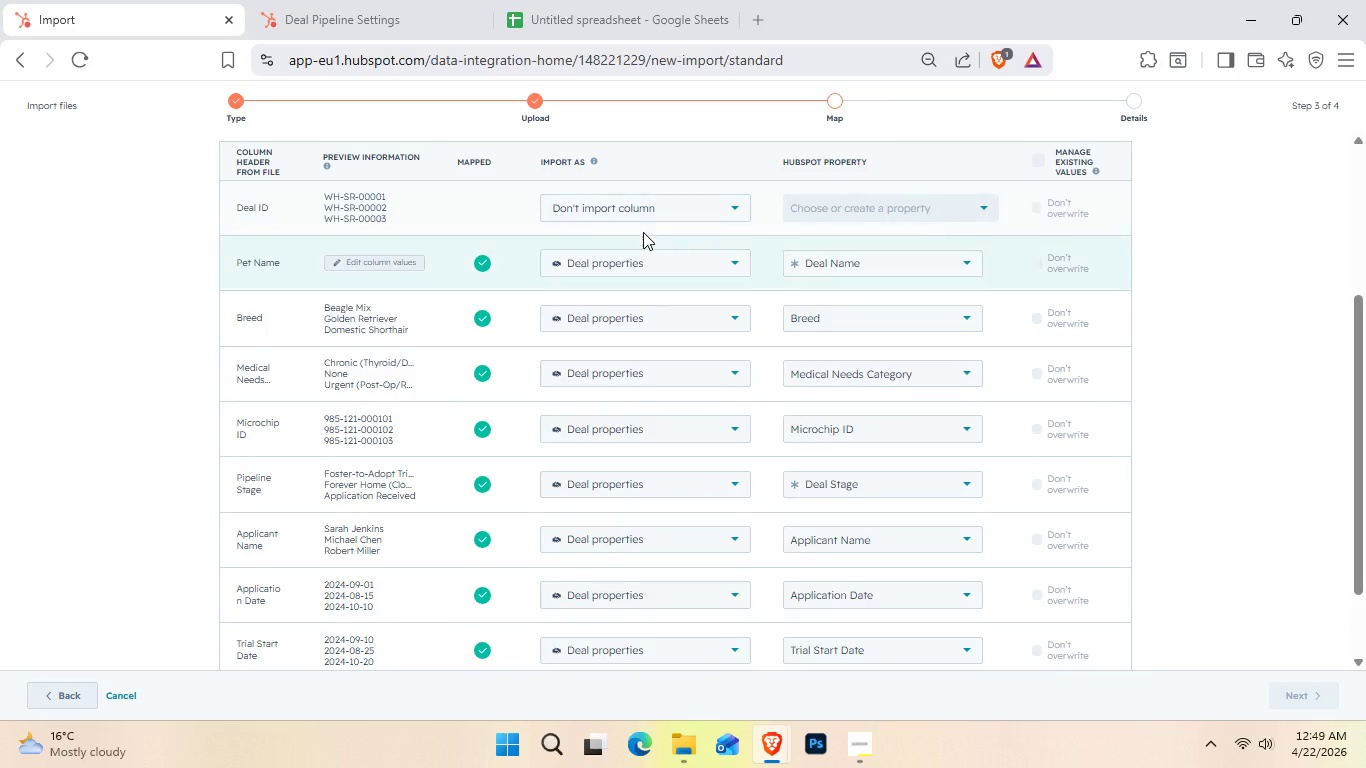 
left_click([648, 219])
 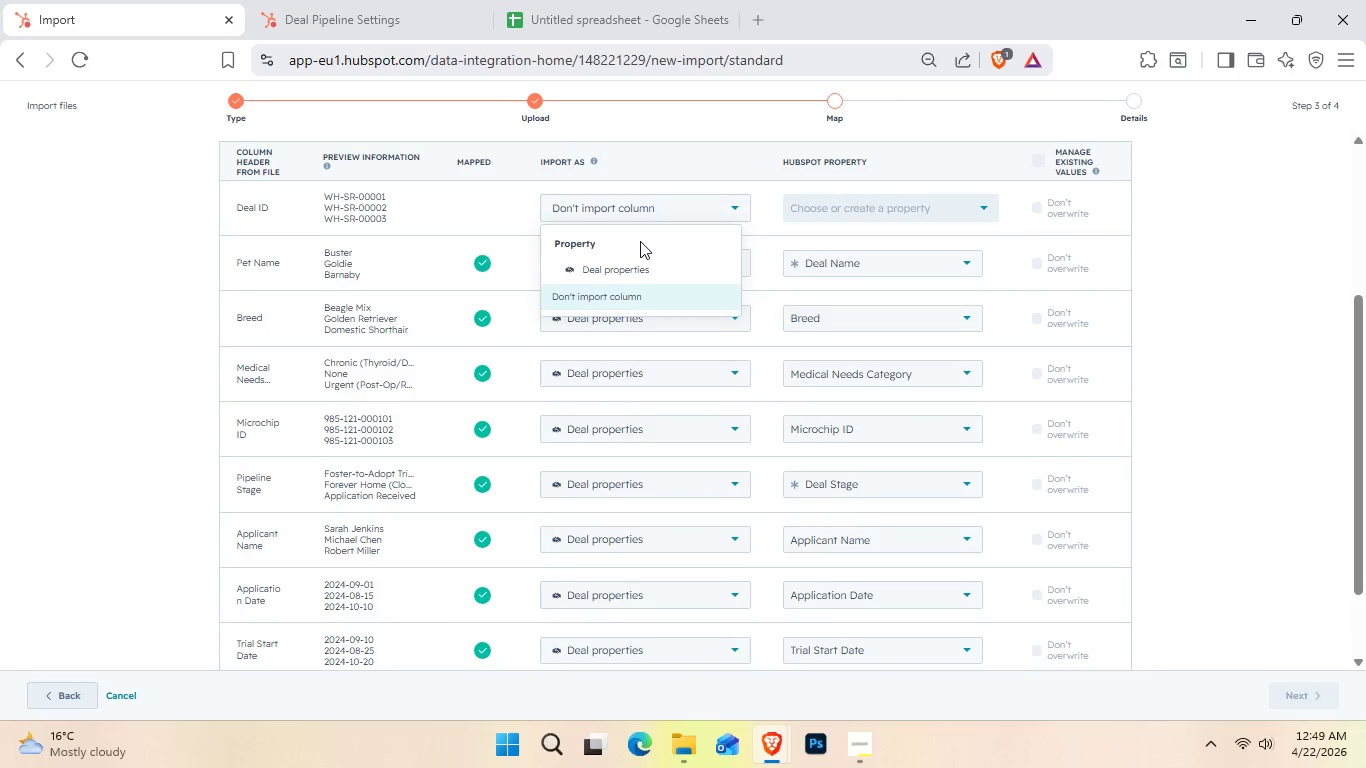 
left_click([638, 274])
 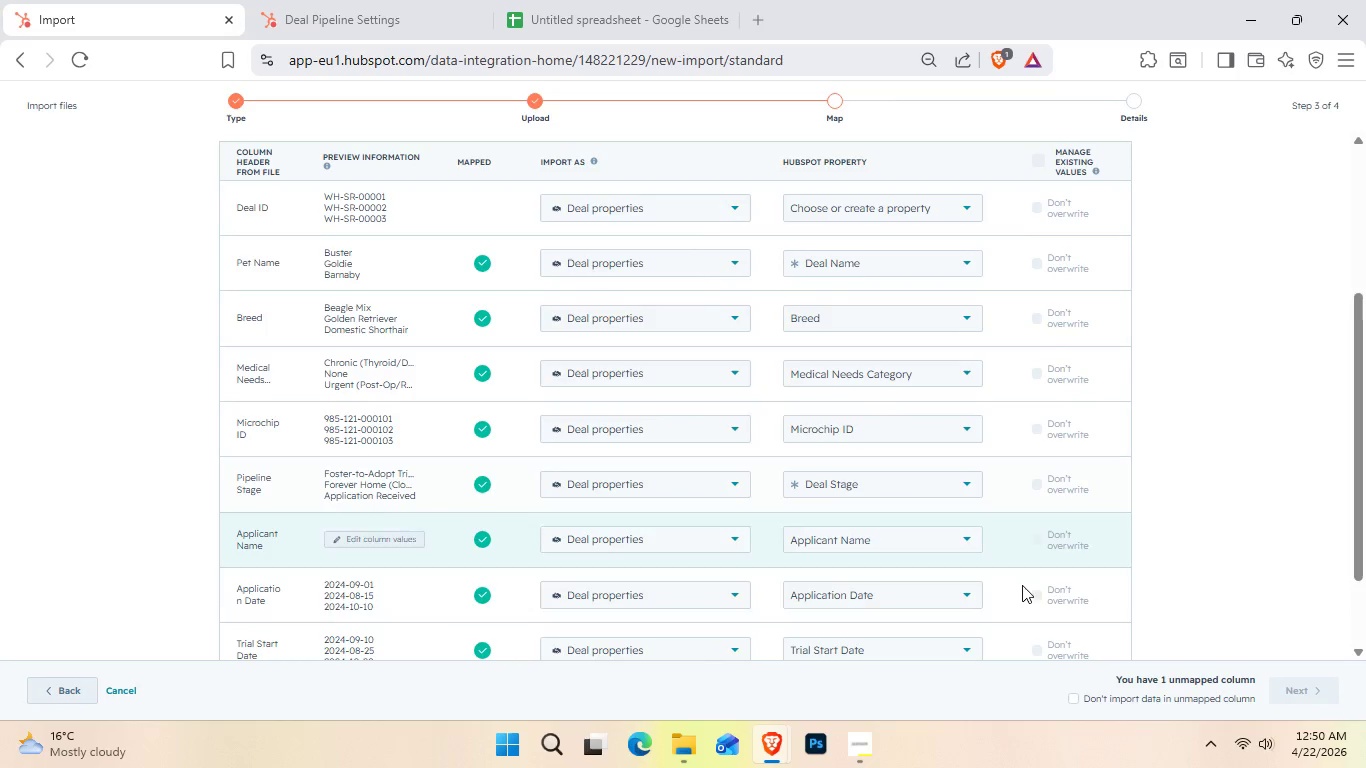 
left_click_drag(start_coordinate=[1073, 698], to_coordinate=[1066, 699])
 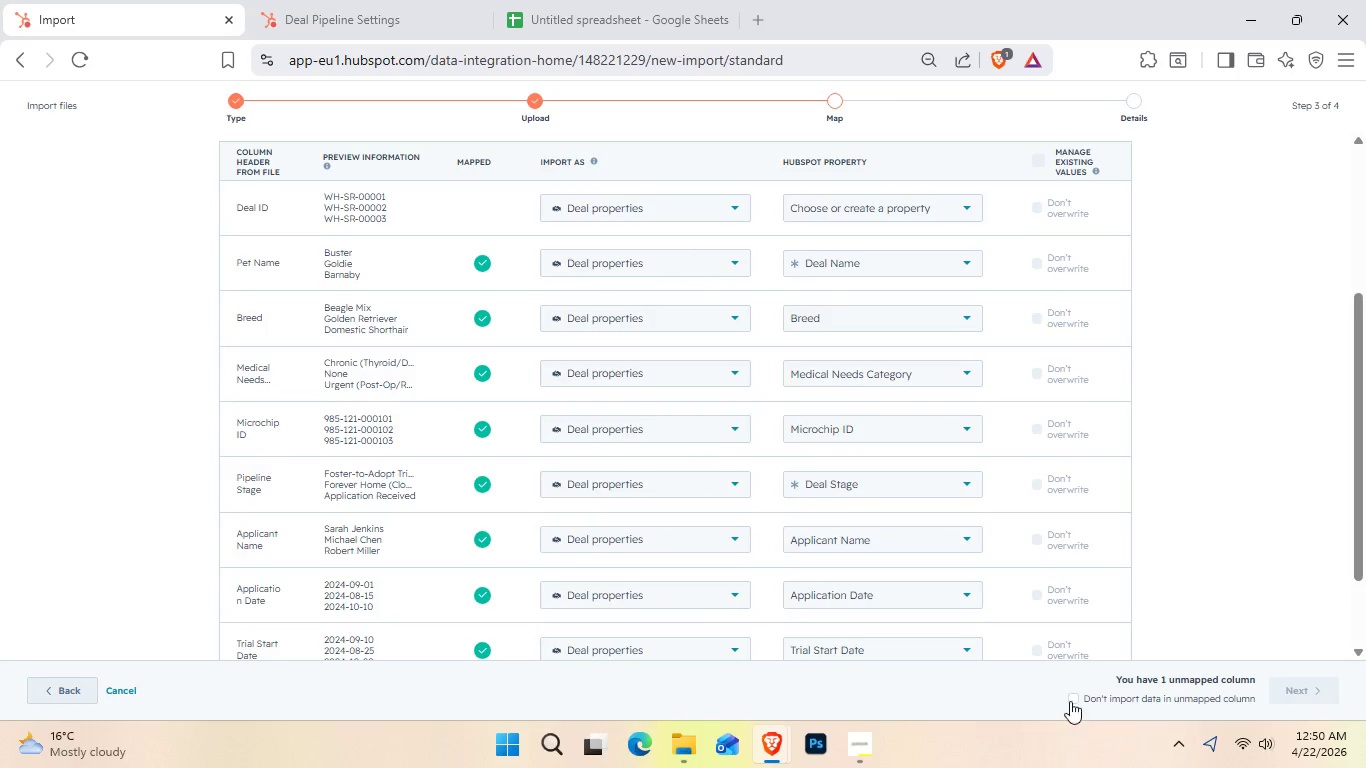 
left_click([1075, 702])
 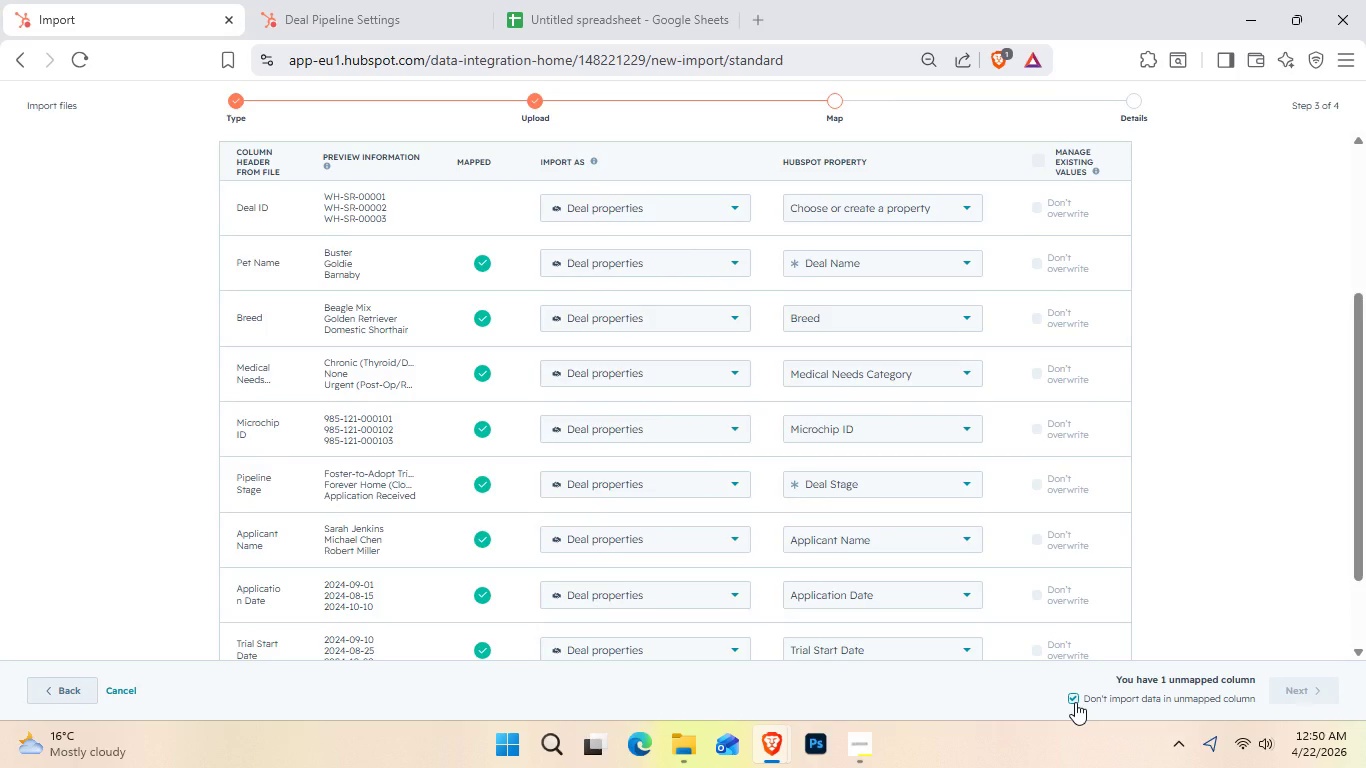 
left_click([1075, 702])
 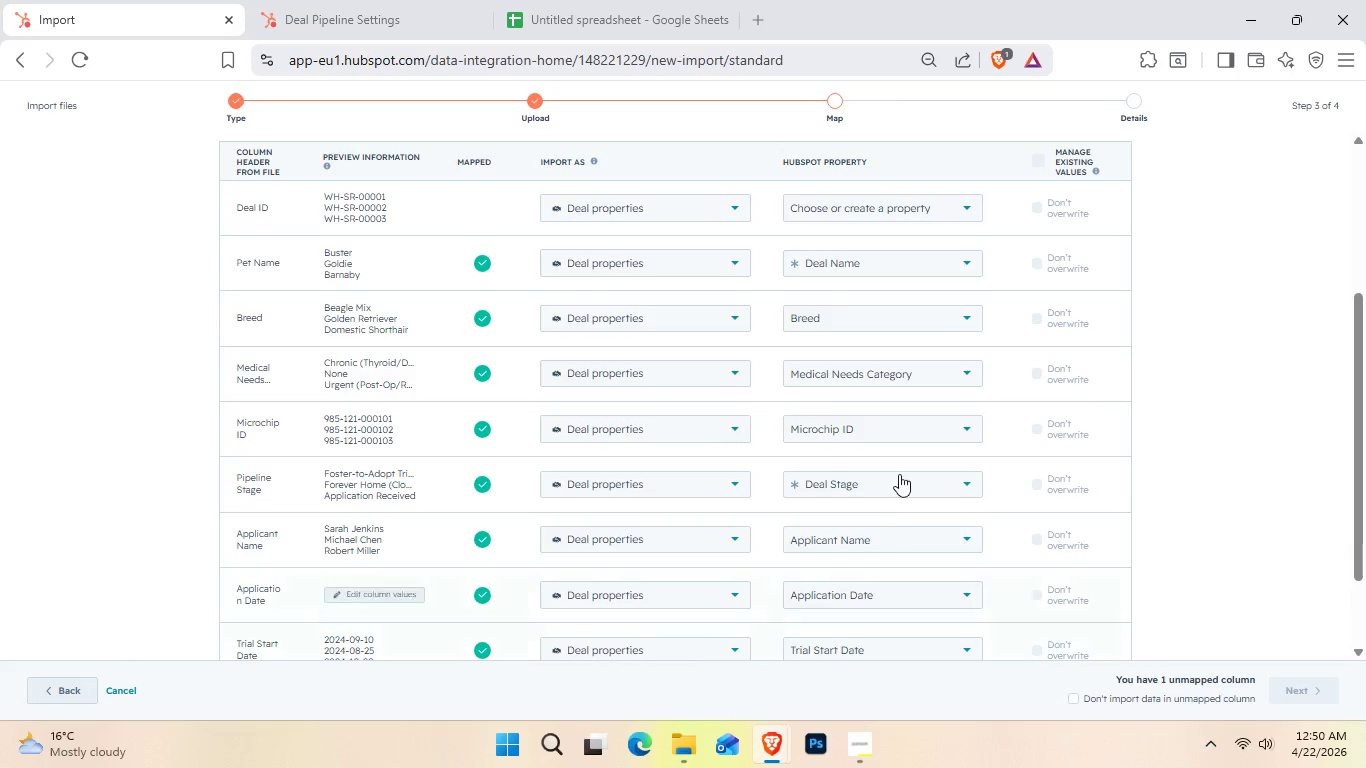 
left_click([649, 219])
 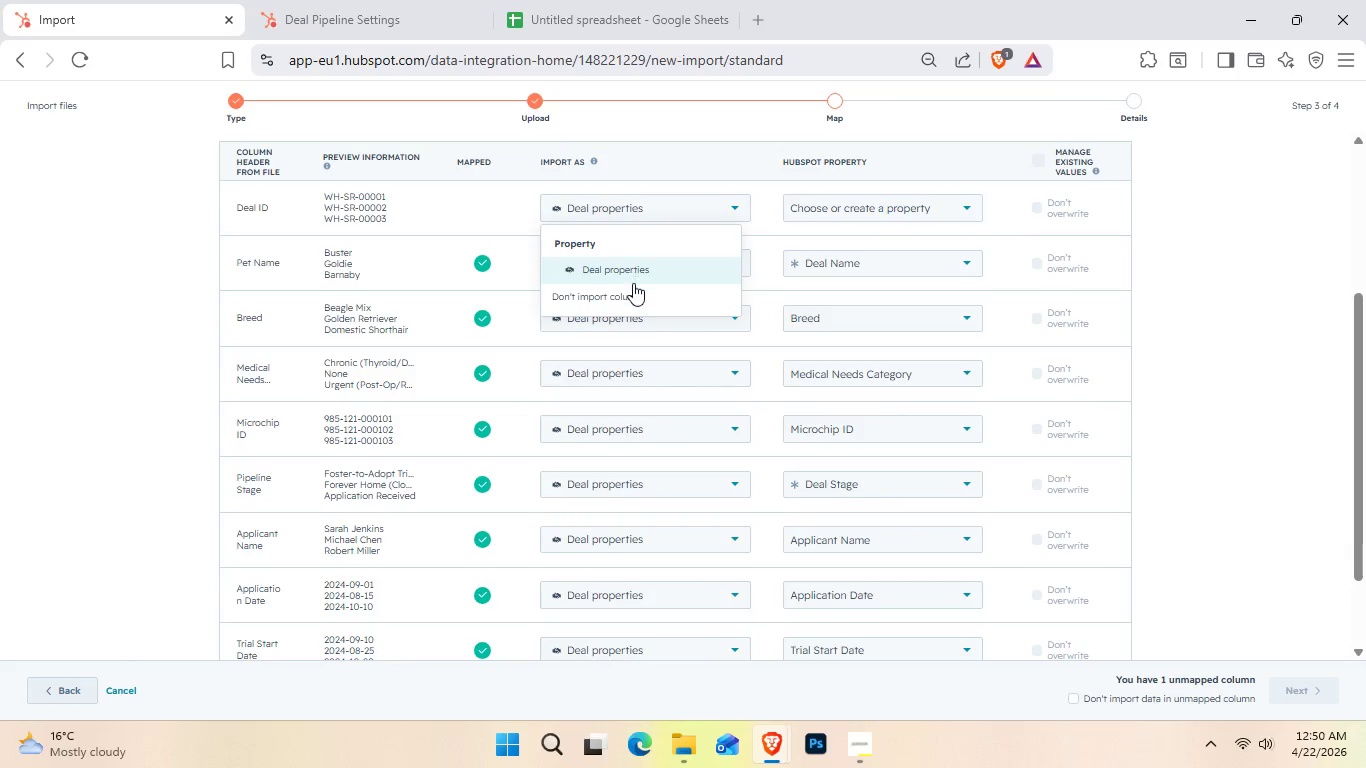 
left_click([633, 289])
 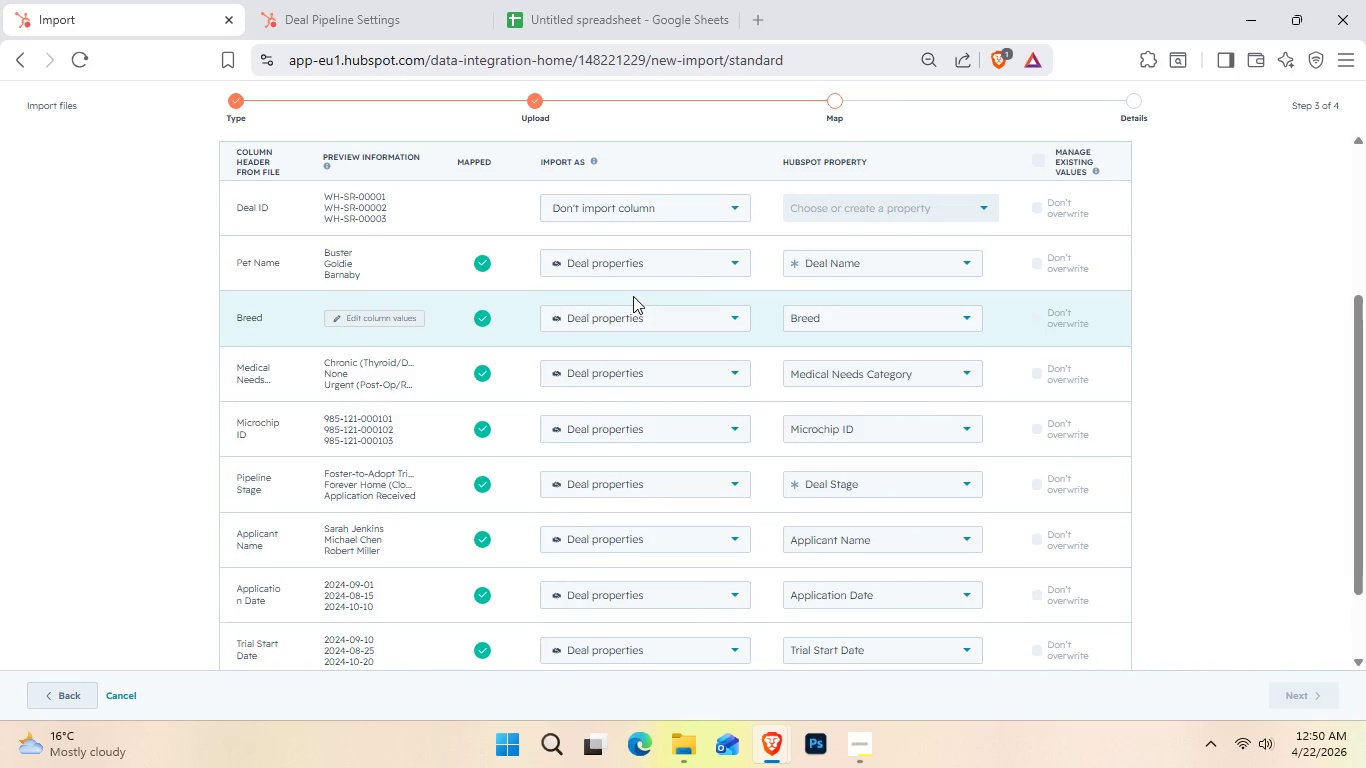 
scroll: coordinate [762, 398], scroll_direction: up, amount: 3.0
 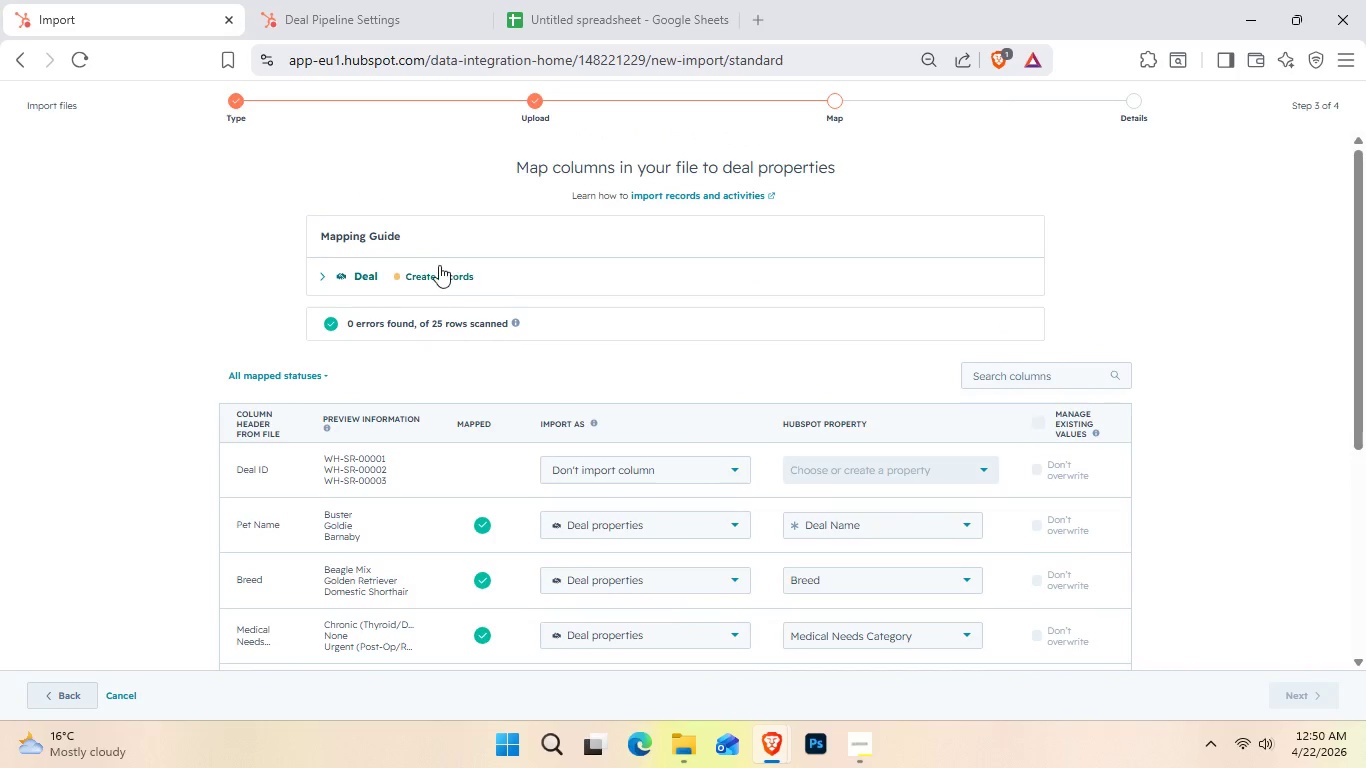 
left_click([439, 265])
 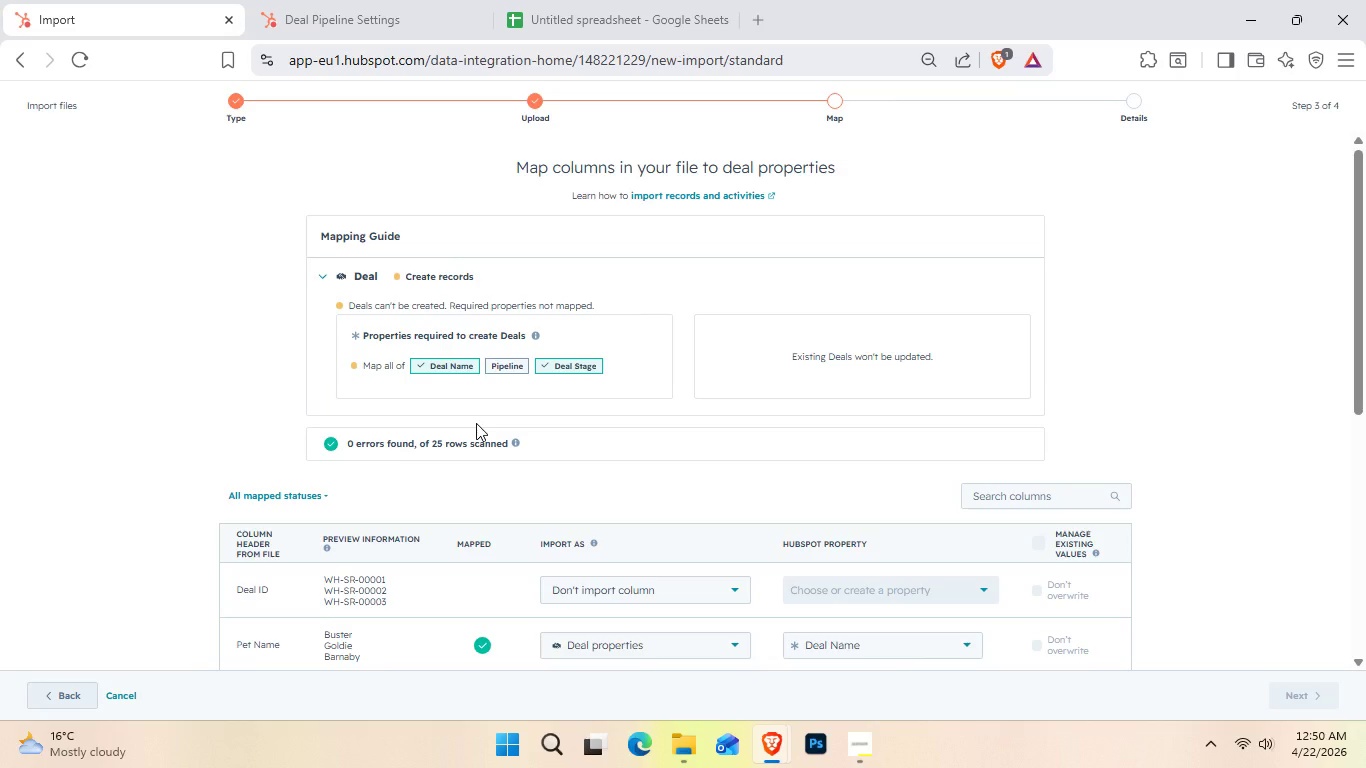 
wait(12.62)
 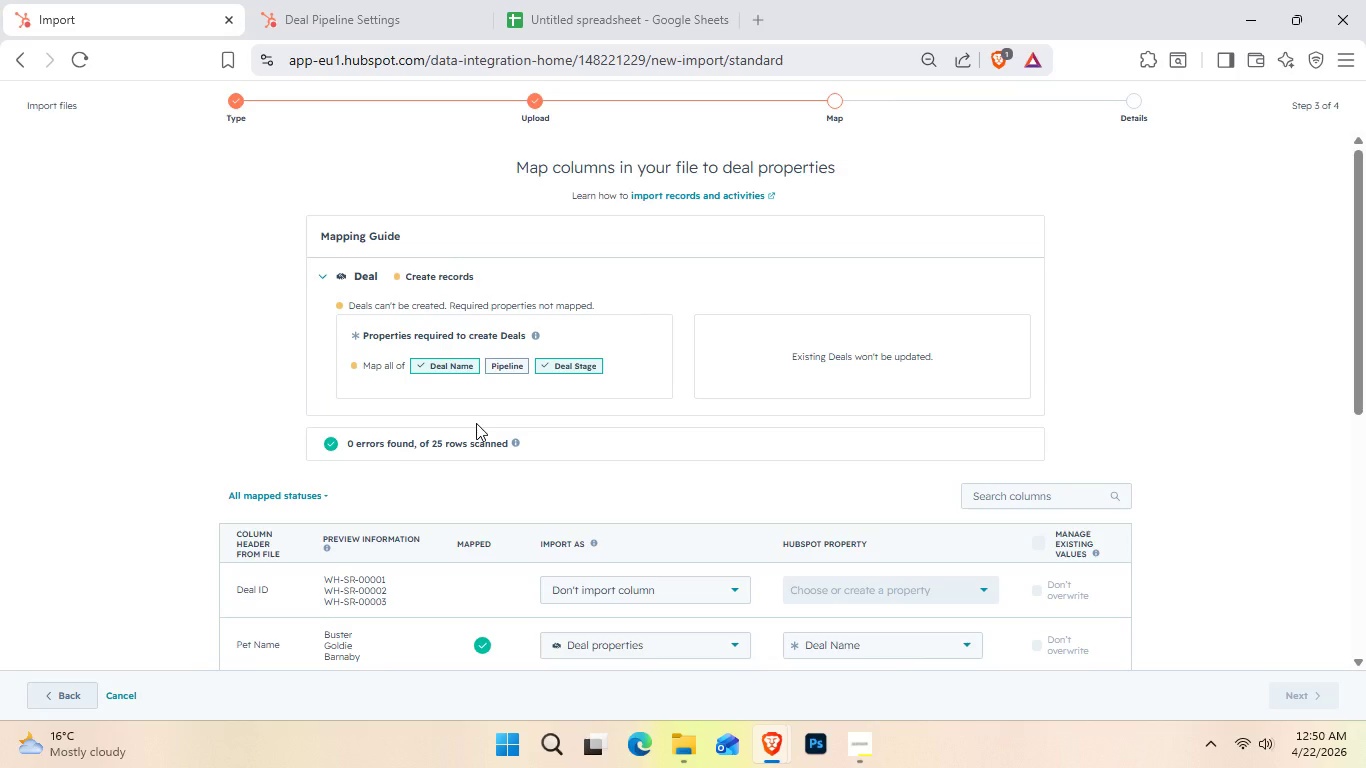 
double_click([515, 362])
 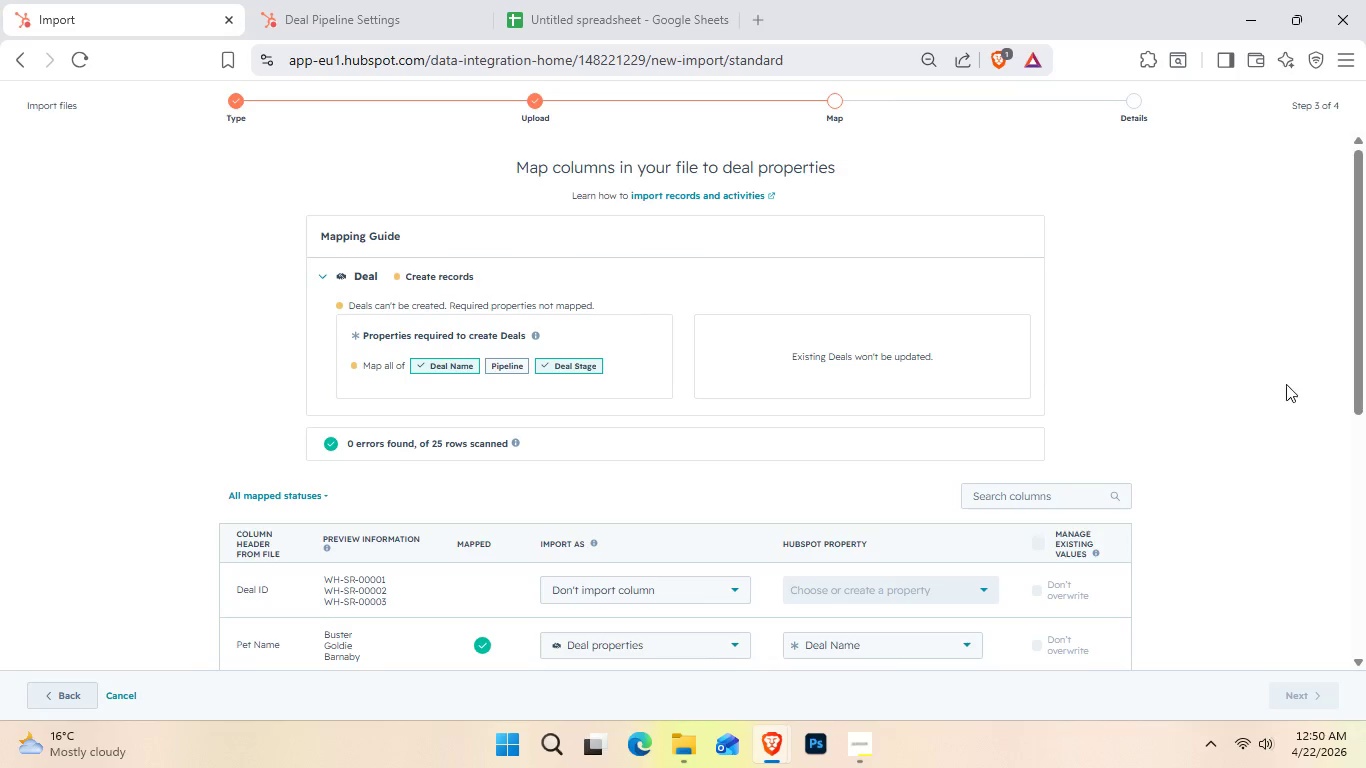 
left_click_drag(start_coordinate=[1365, 324], to_coordinate=[1331, 520])
 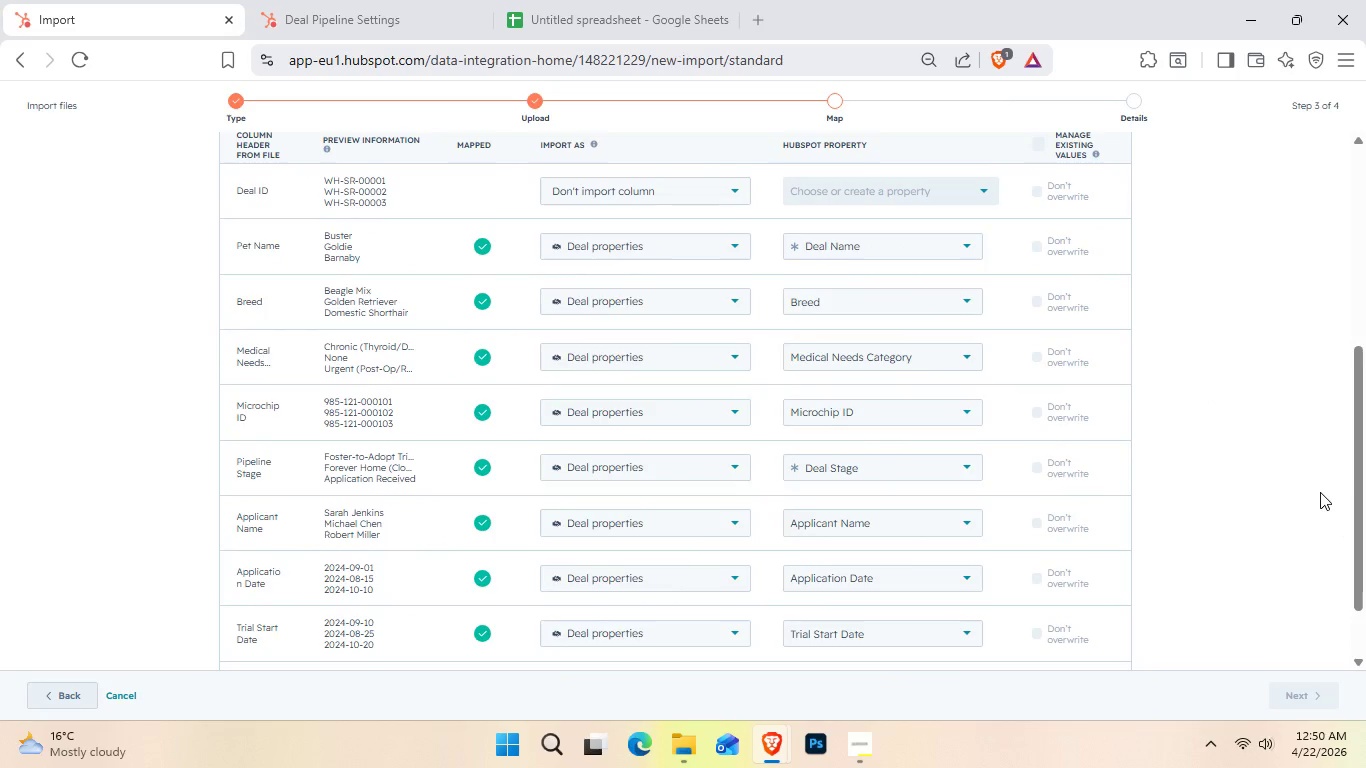 
scroll: coordinate [1342, 491], scroll_direction: down, amount: 1.0
 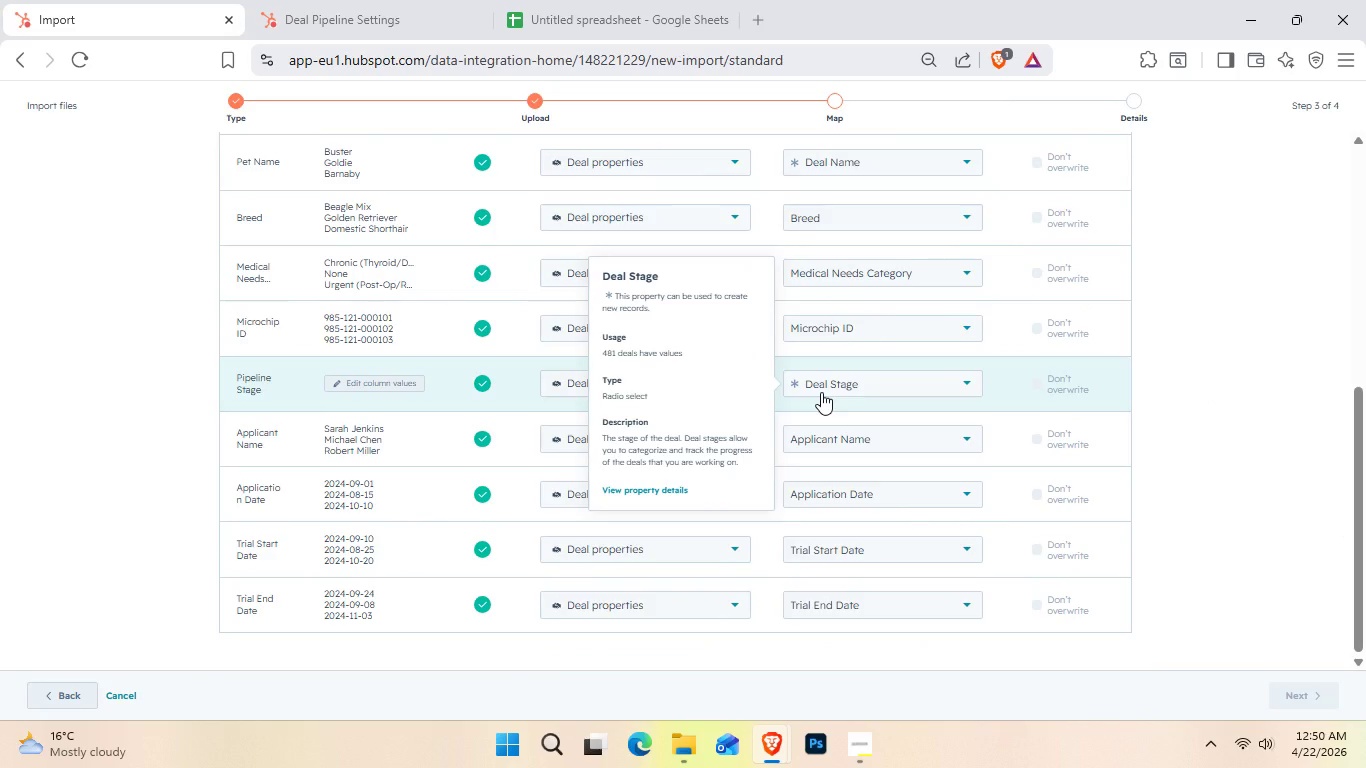 
left_click([821, 392])
 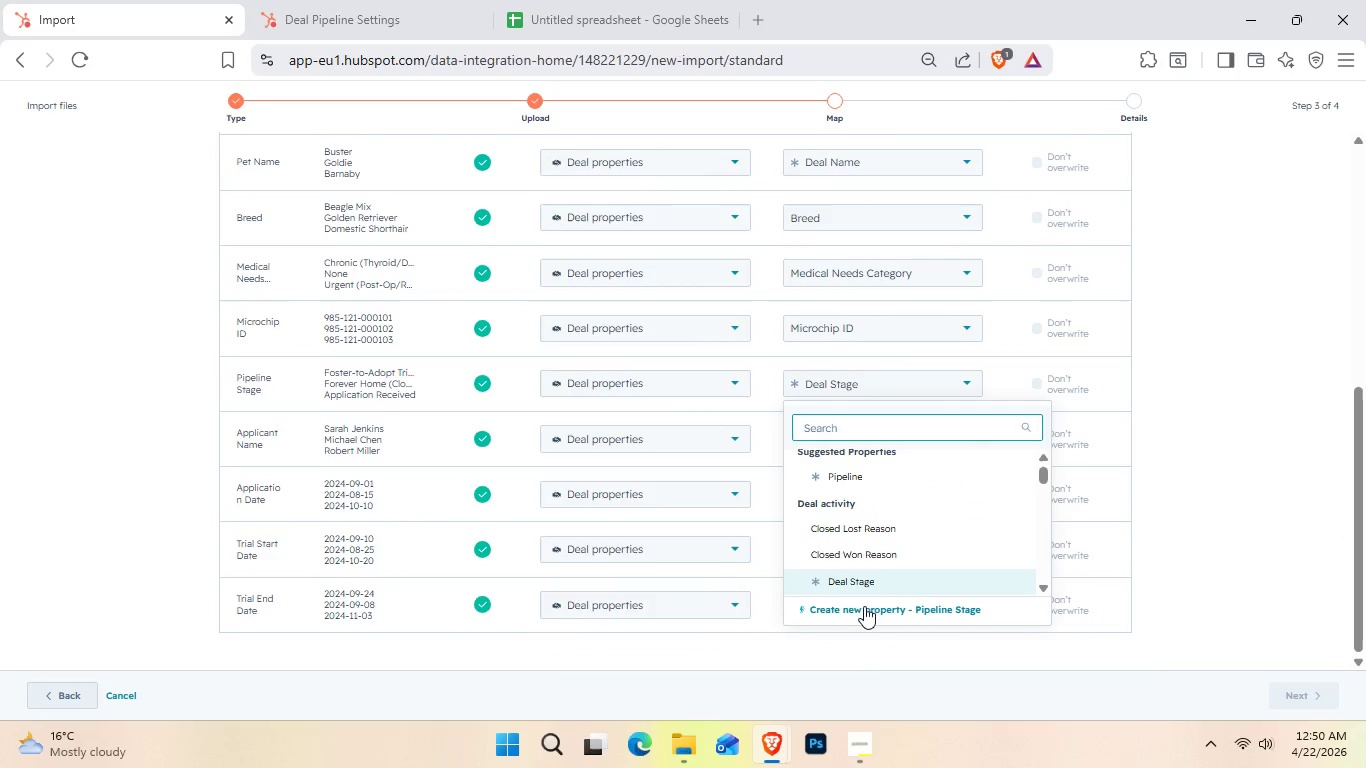 
left_click([857, 744])